 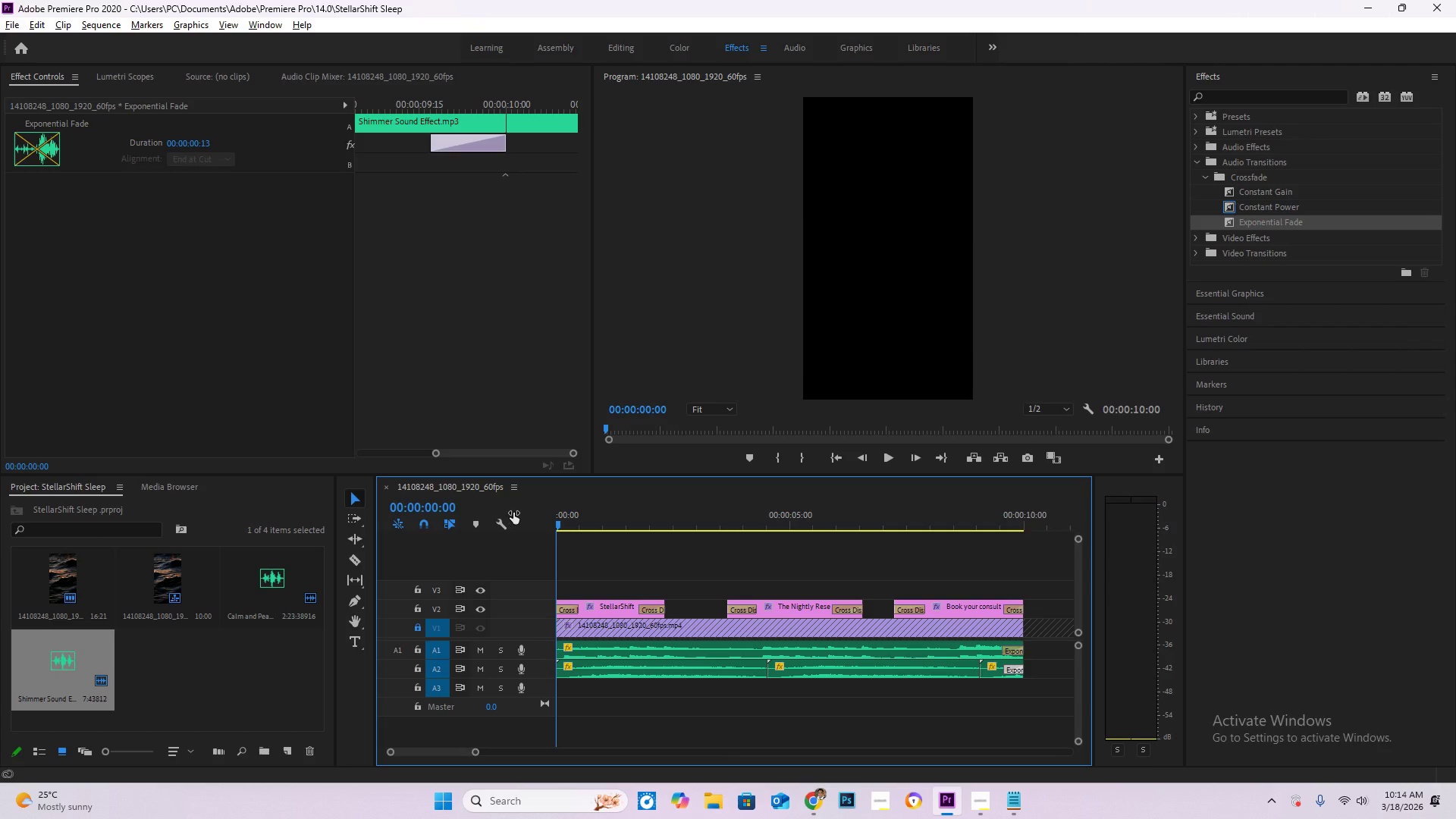 
key(Space)
 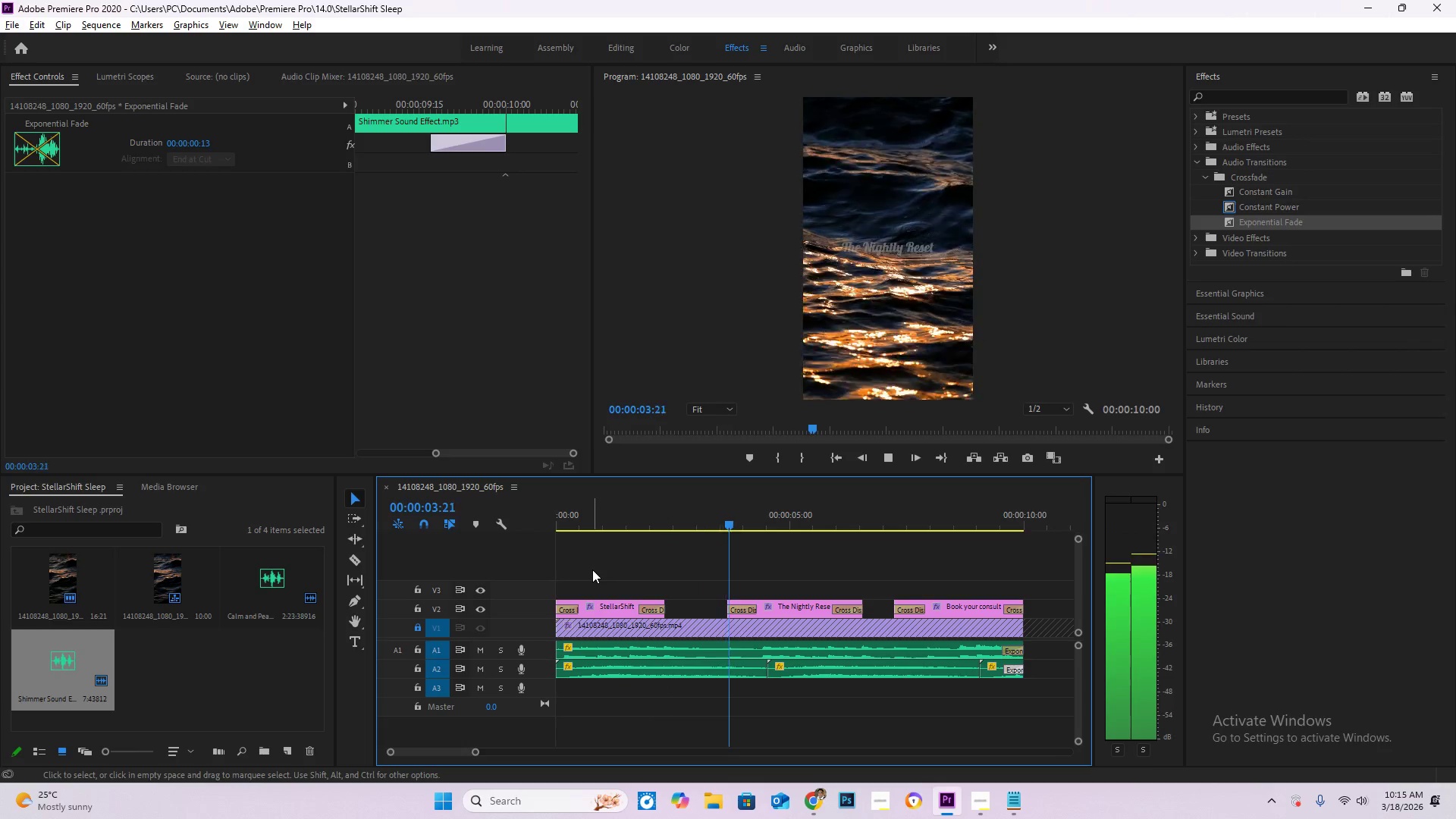 
wait(8.92)
 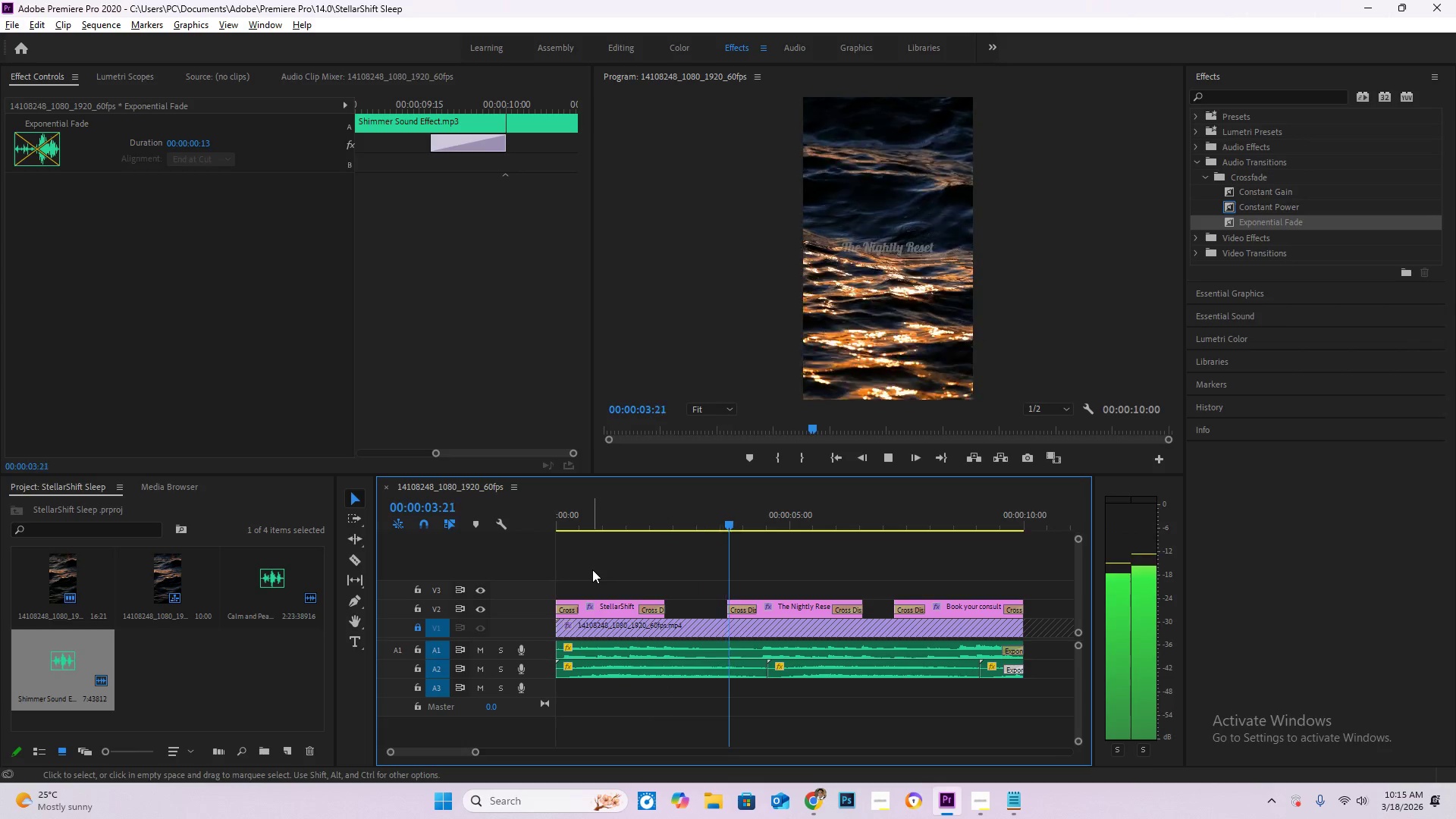 
left_click_drag(start_coordinate=[594, 522], to_coordinate=[520, 513])
 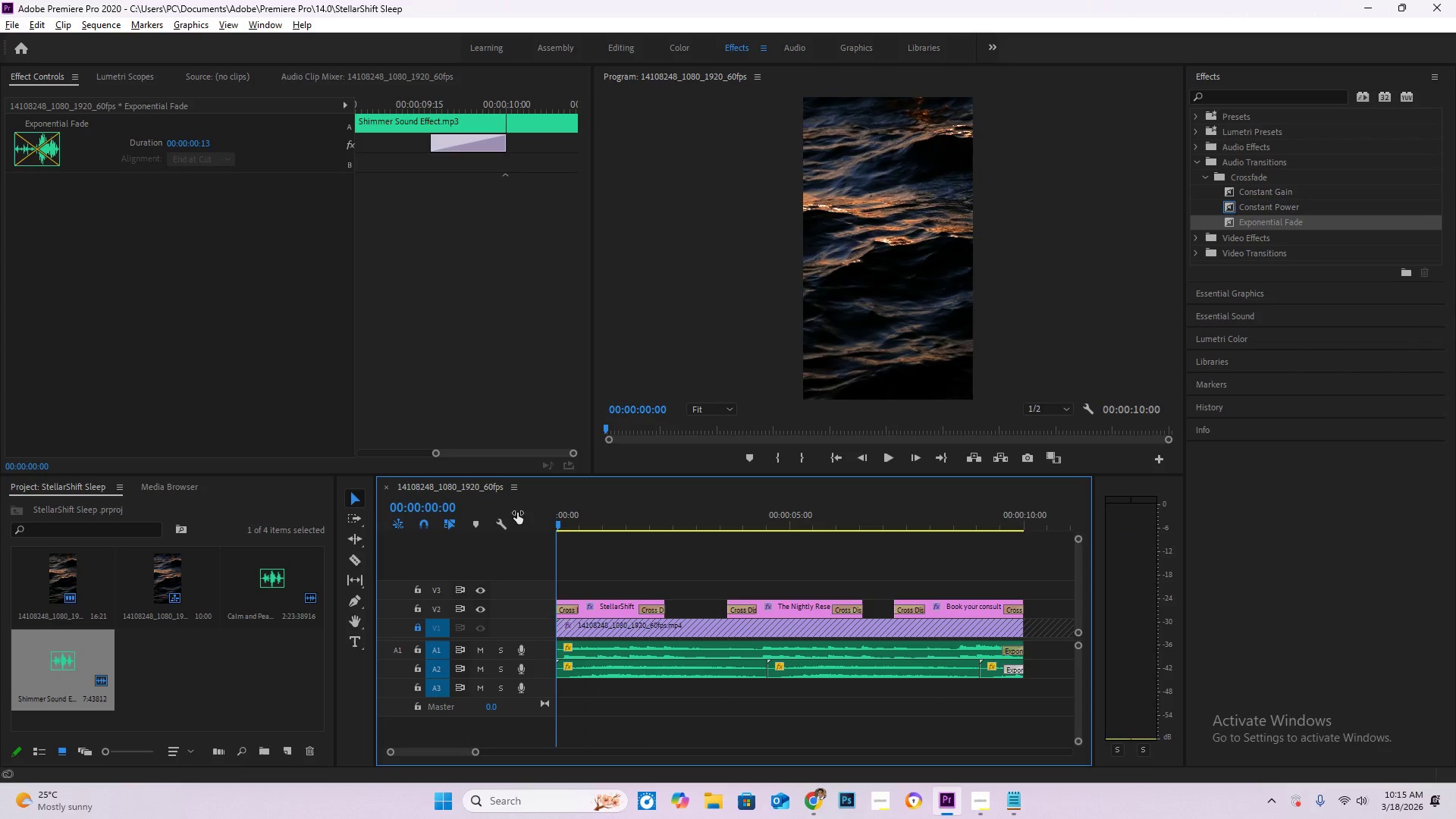 
key(Space)
 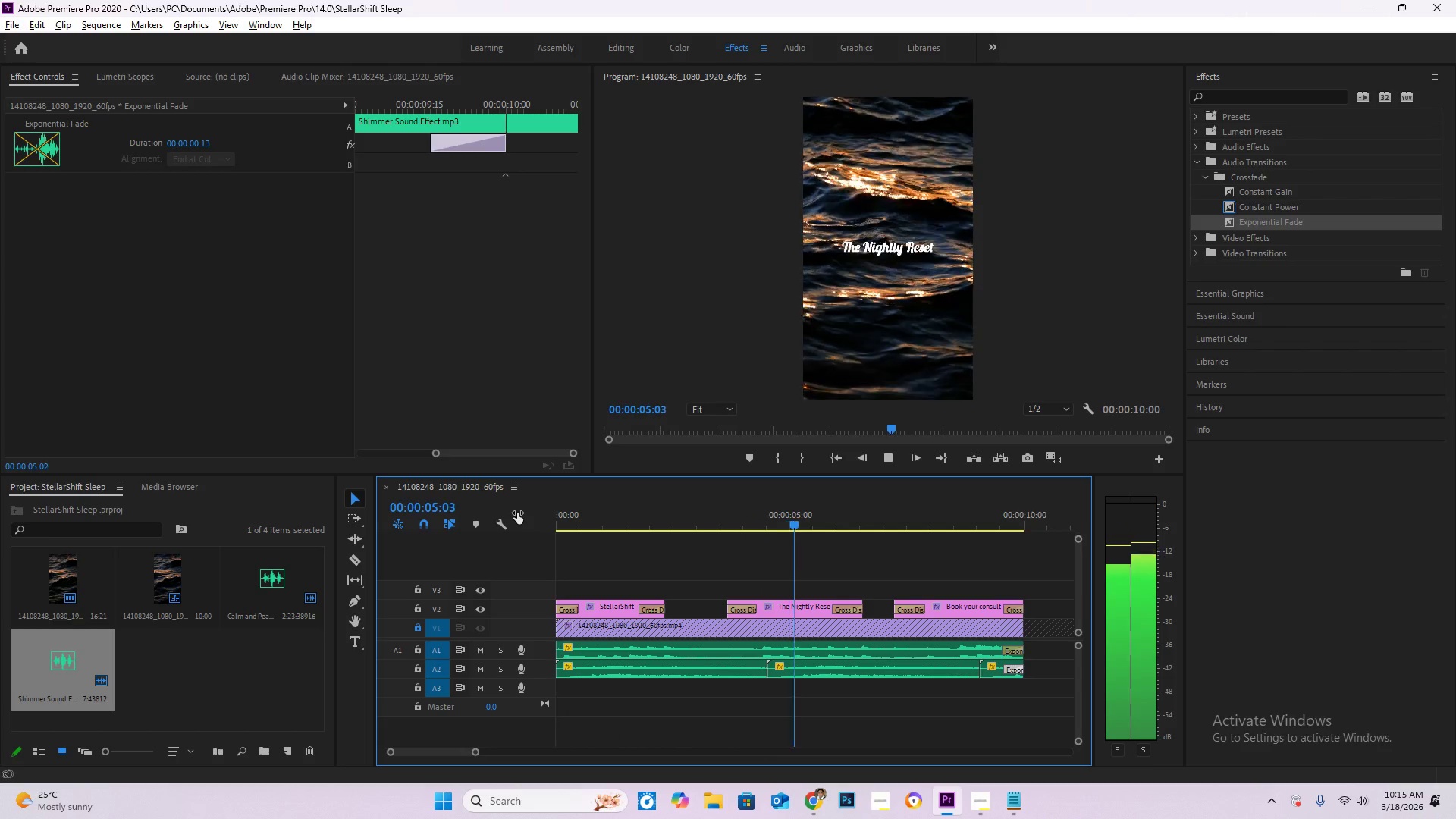 
wait(7.02)
 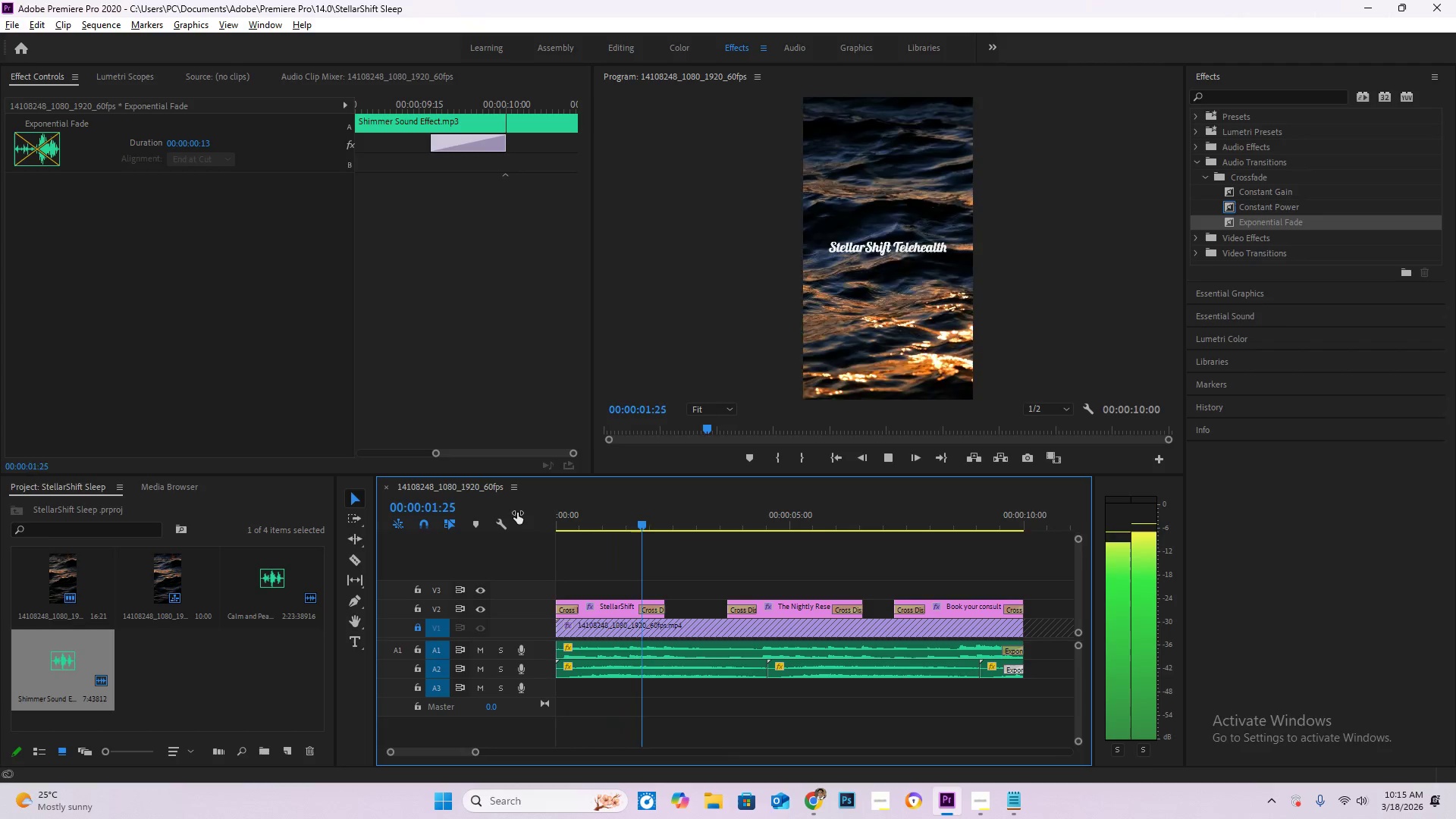 
left_click([705, 652])
 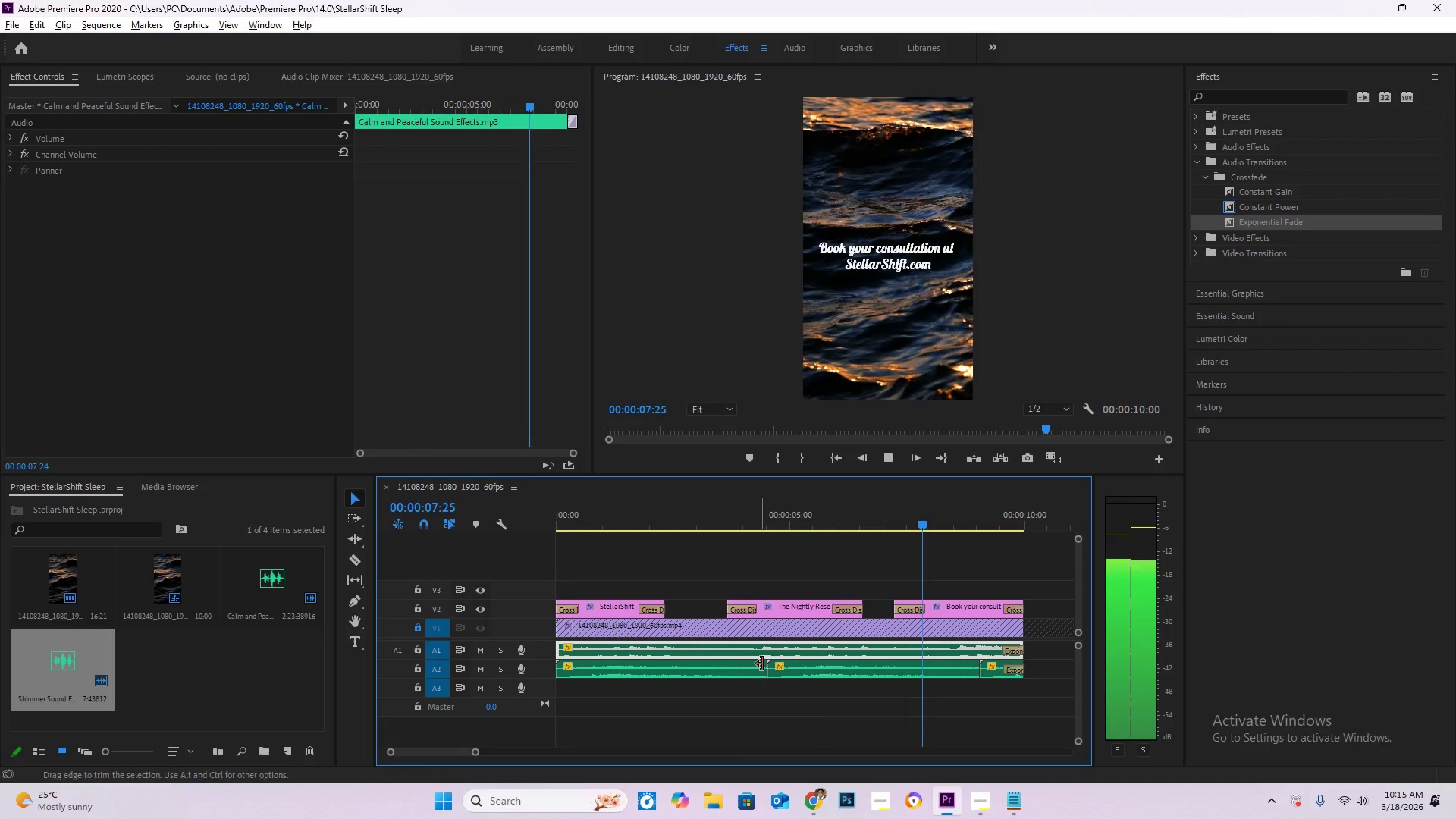 
right_click([770, 655])
 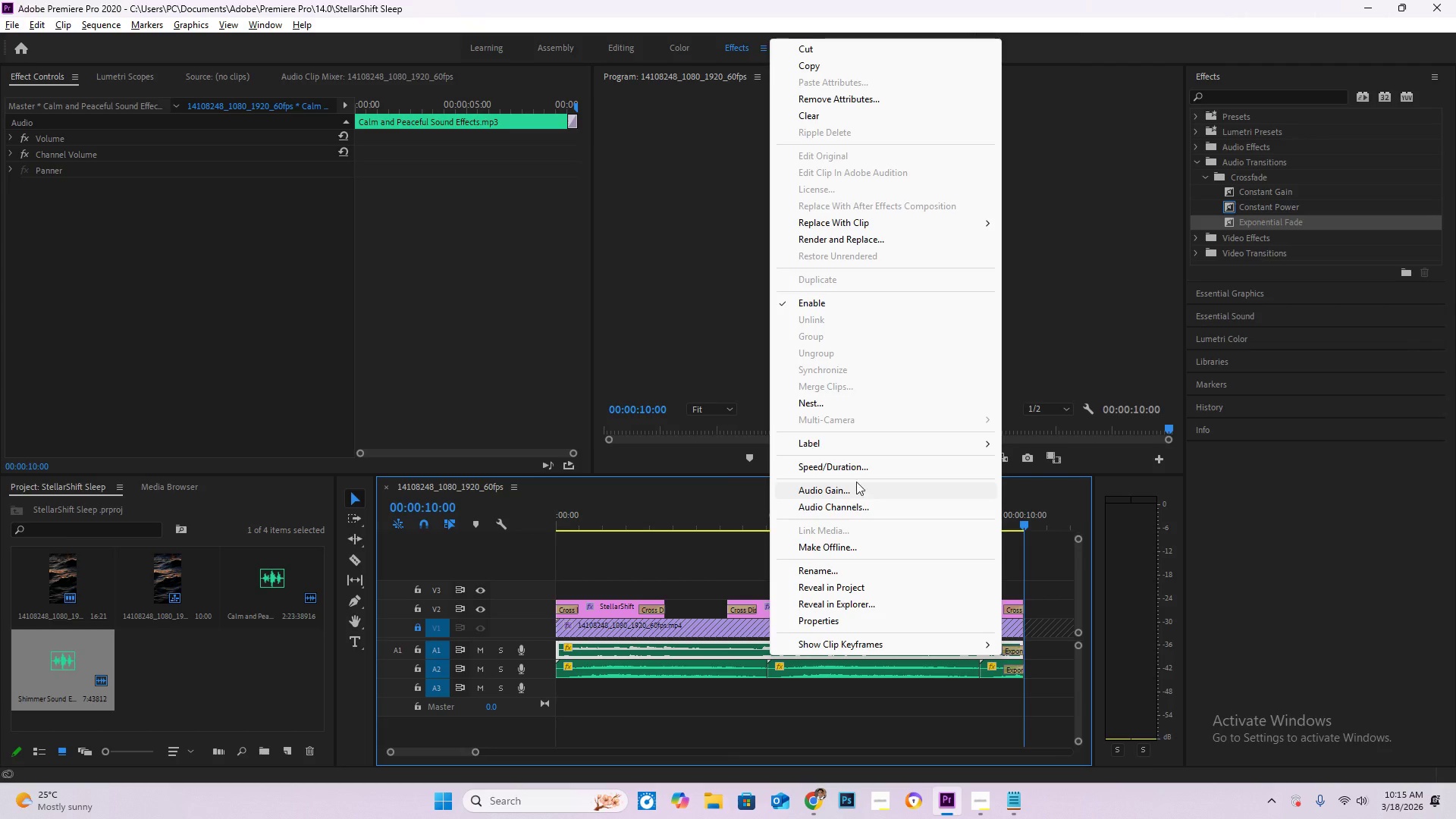 
left_click([860, 490])
 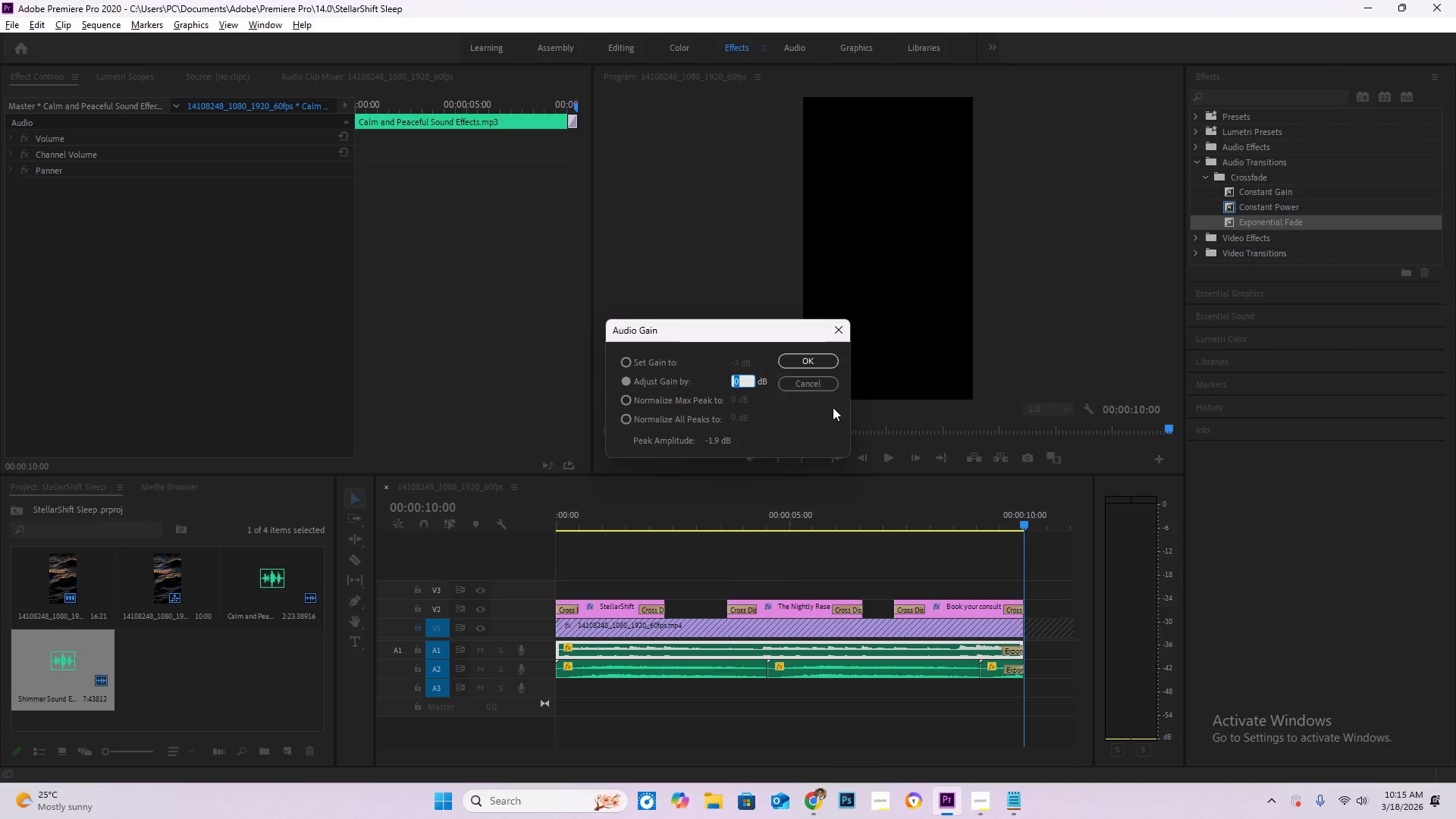 
key(NumpadSubtract)
 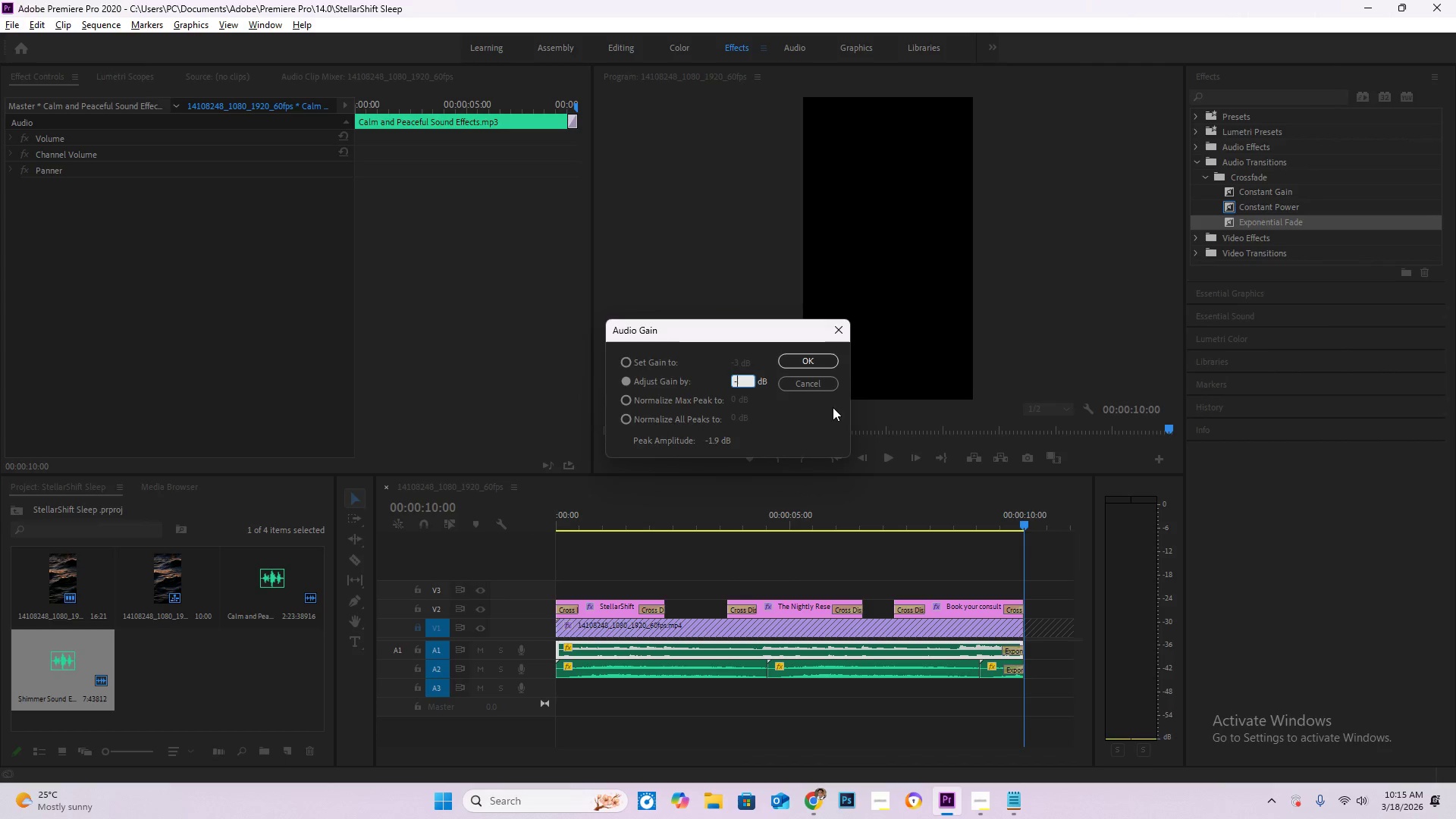 
key(Numpad2)
 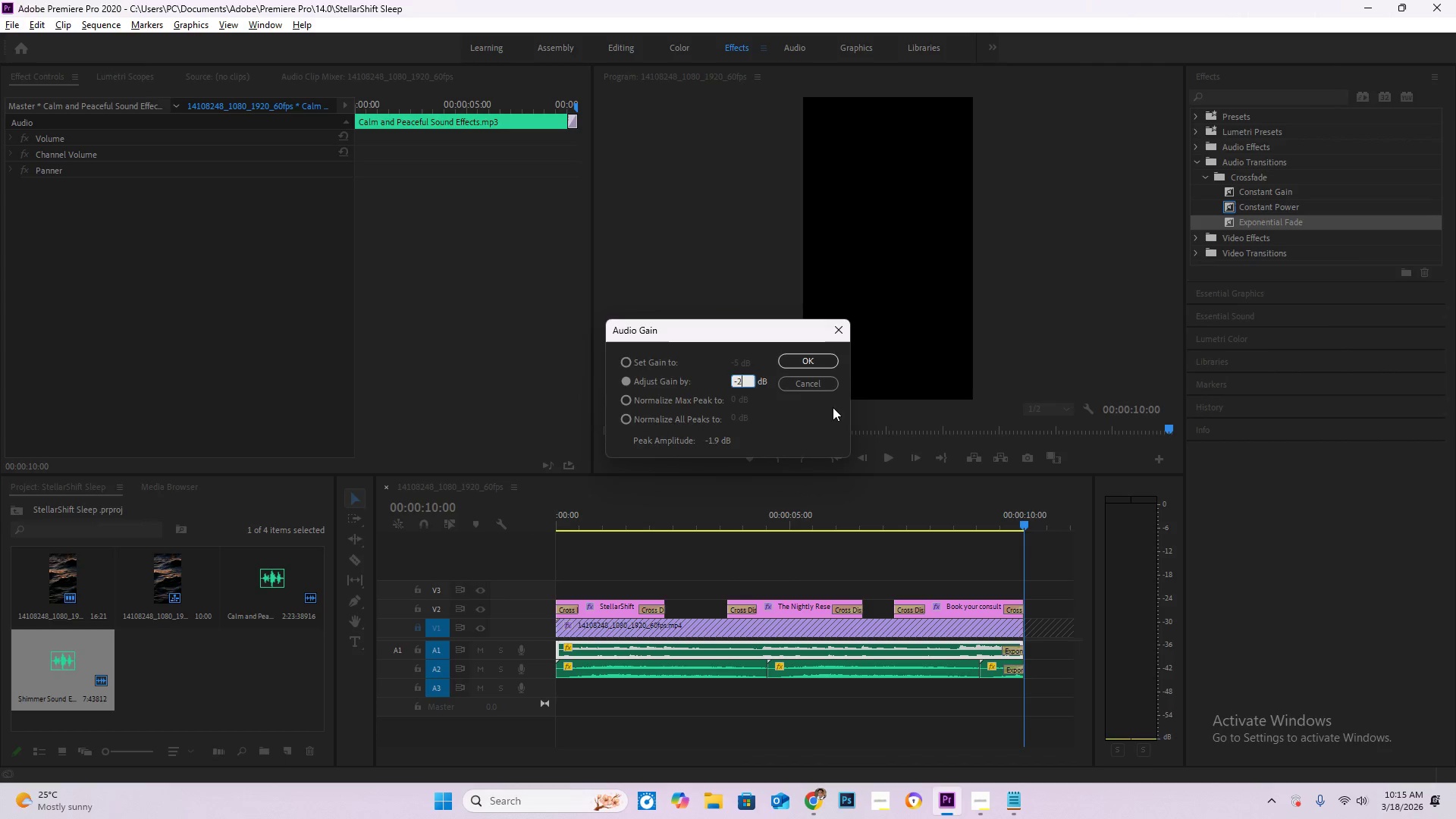 
key(NumpadEnter)
 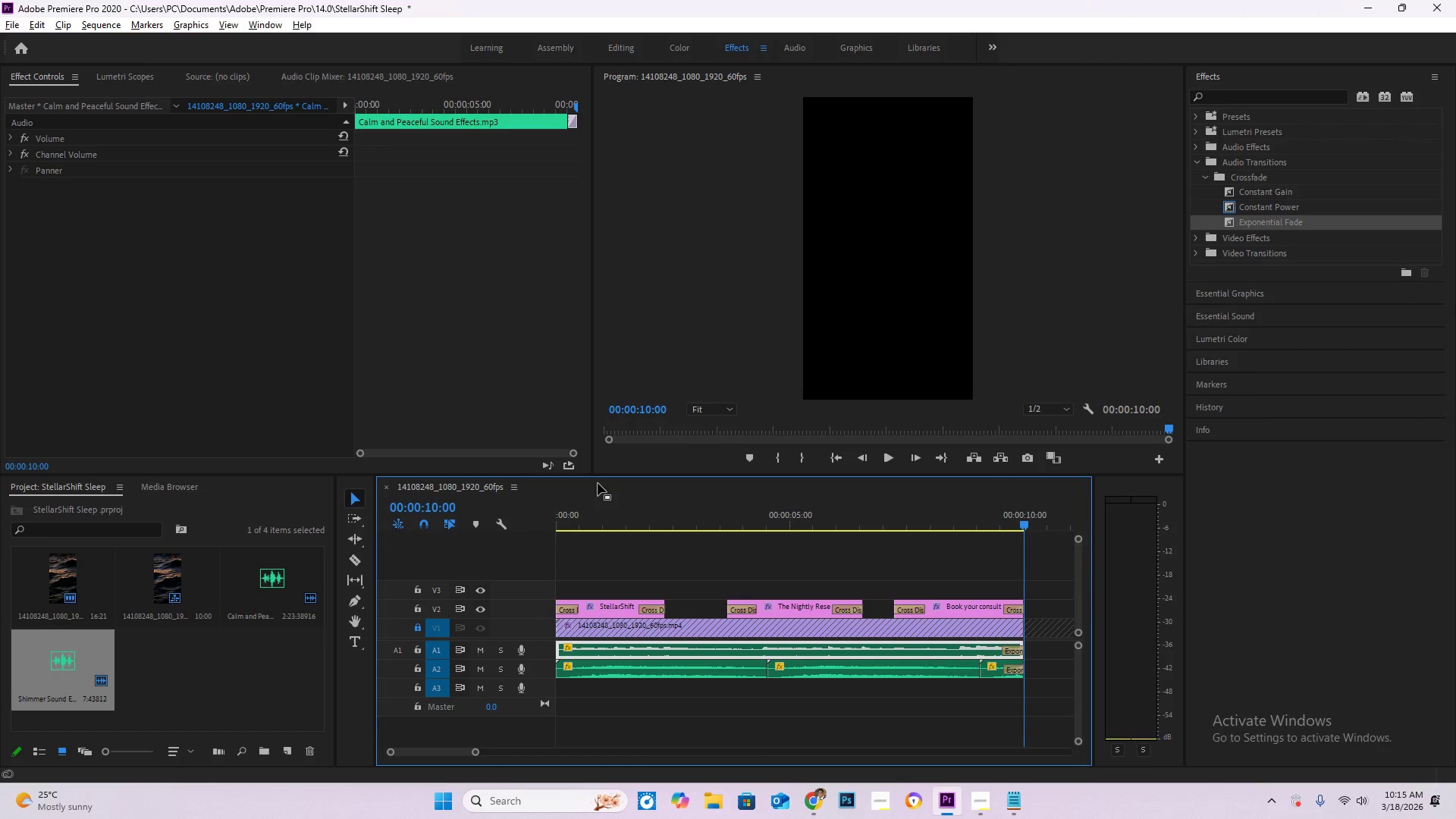 
left_click_drag(start_coordinate=[592, 507], to_coordinate=[500, 512])
 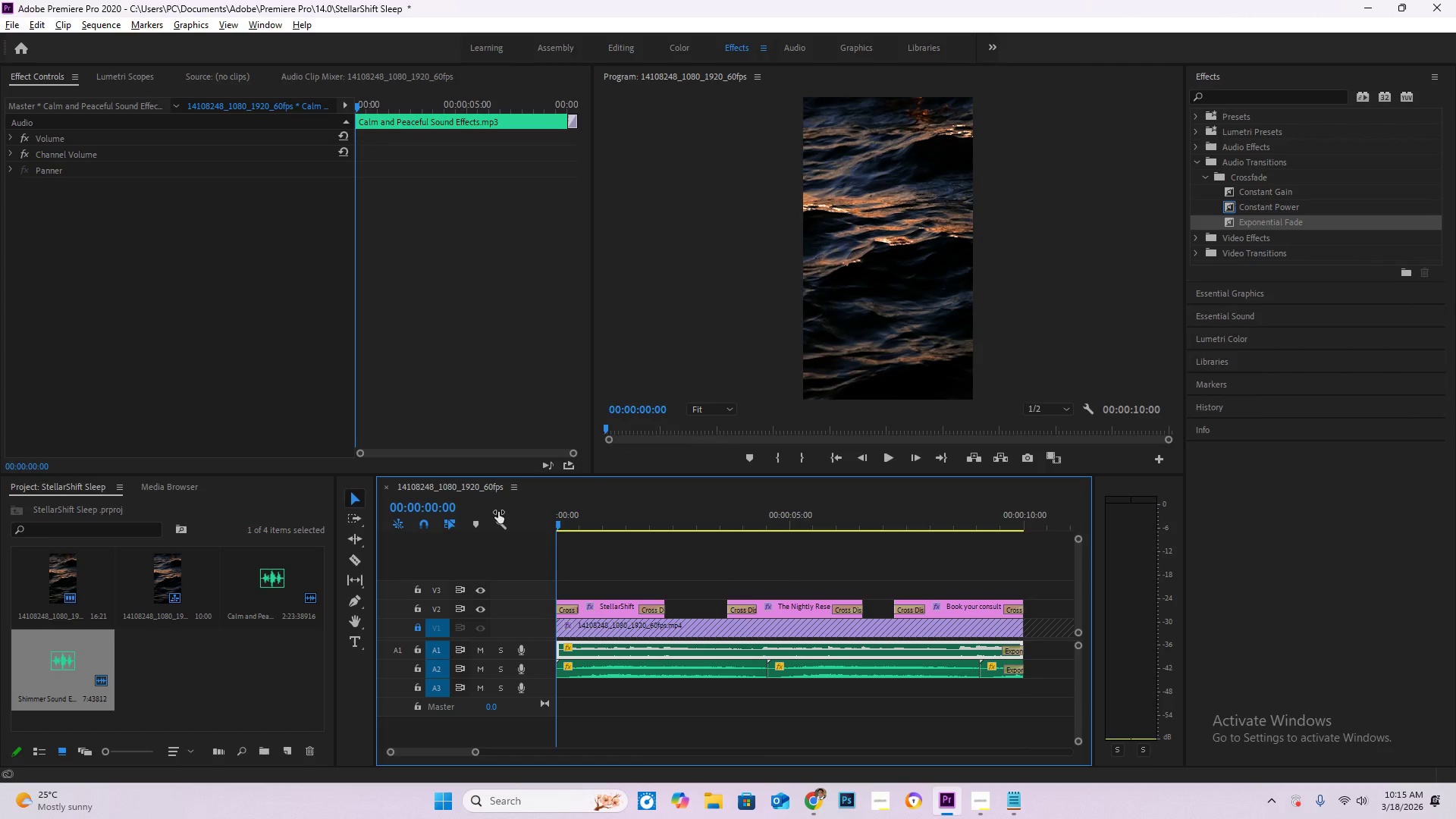 
key(Space)
 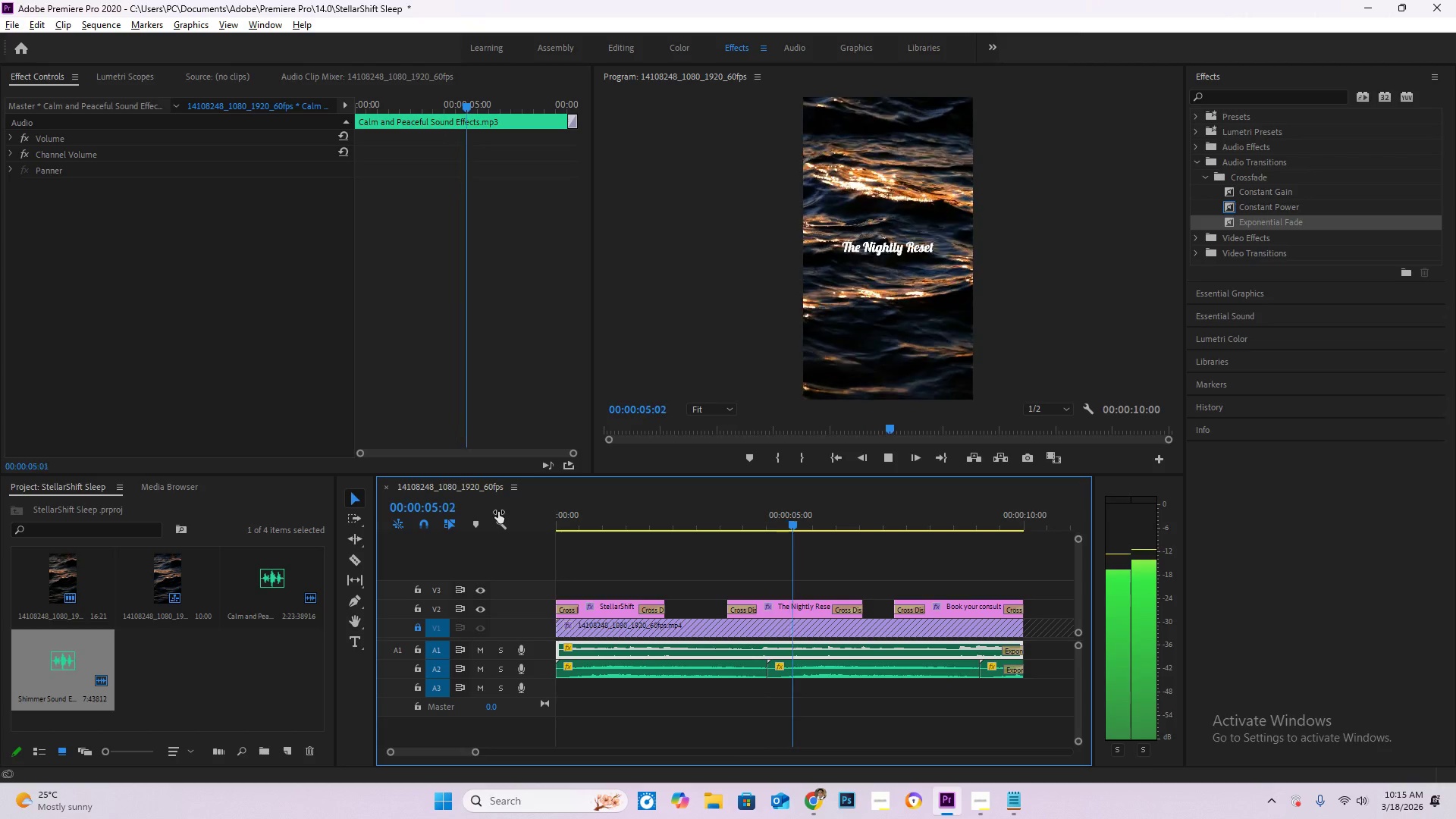 
wait(7.06)
 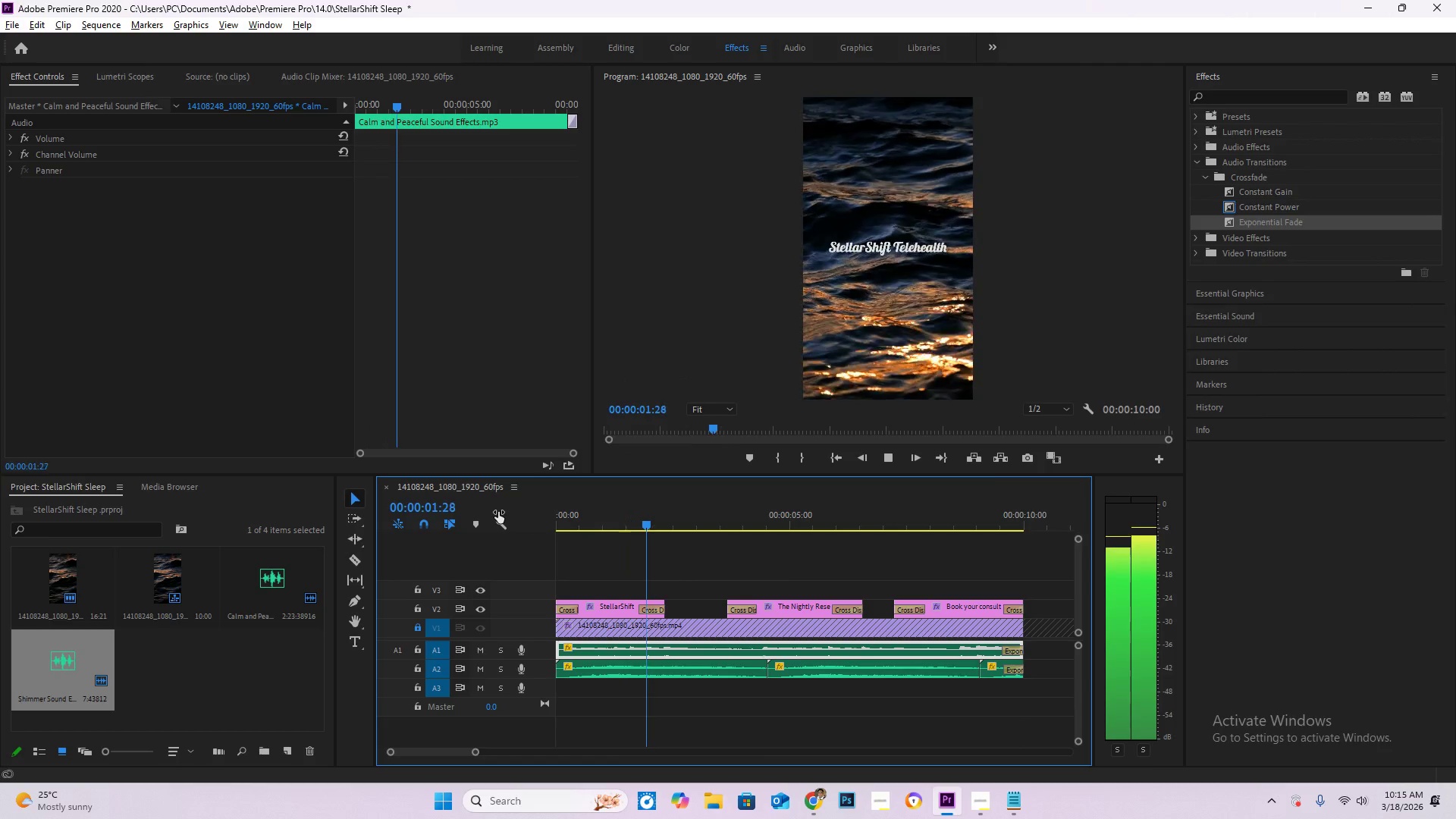 
key(Space)
 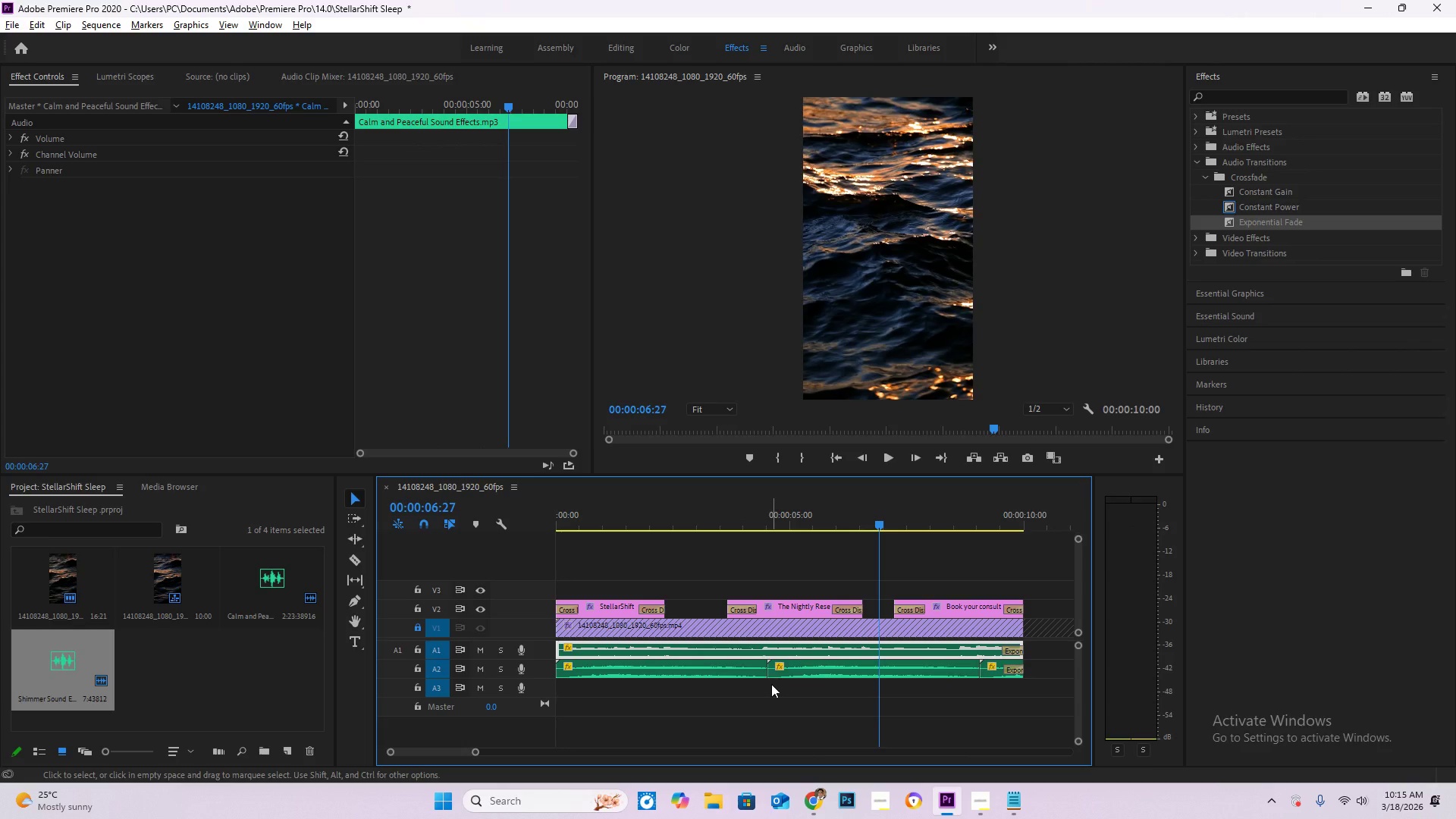 
hold_key(key=AltLeft, duration=0.75)
scroll: coordinate [777, 684], scroll_direction: up, amount: 14.0
 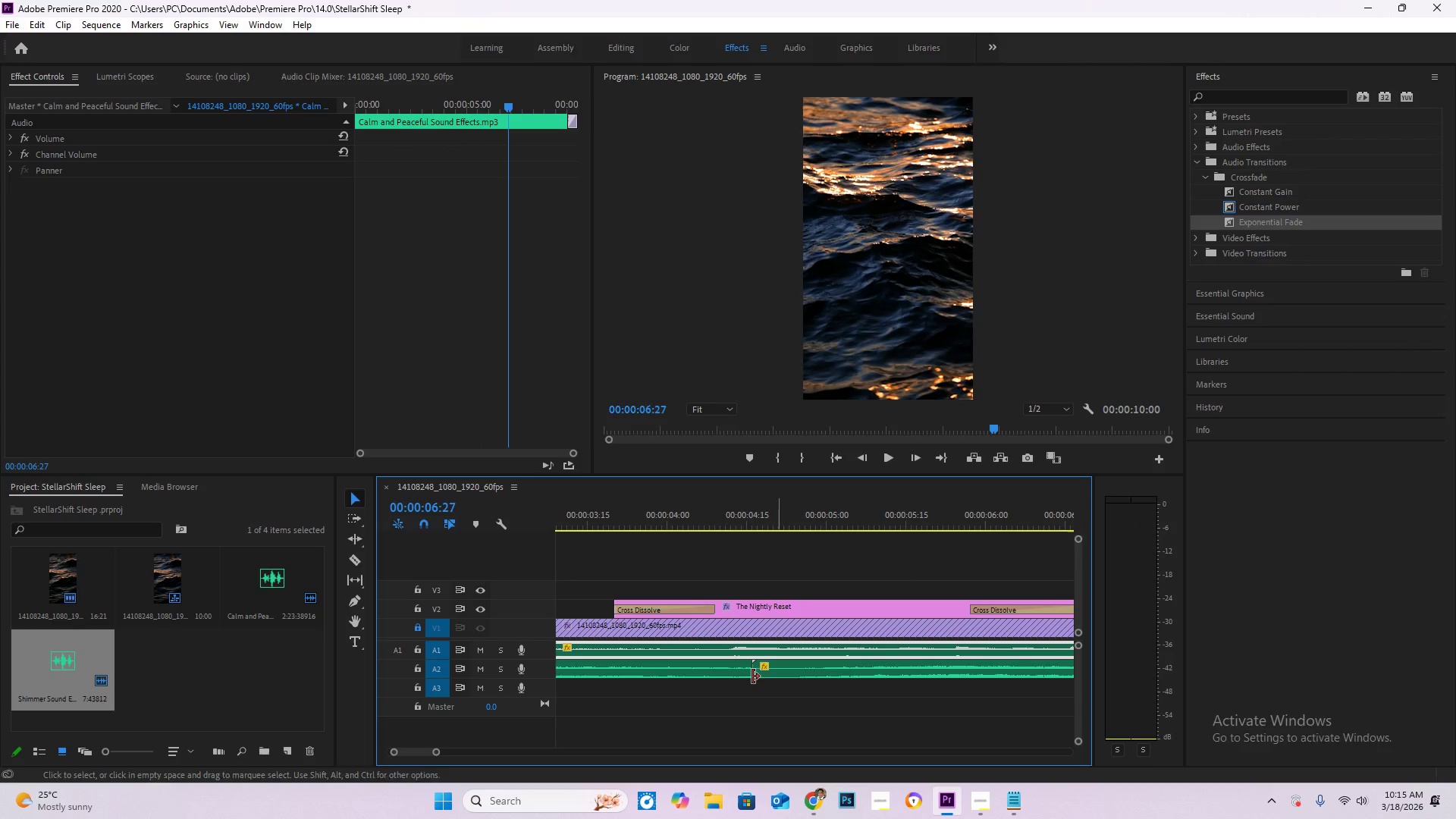 
key(C)
 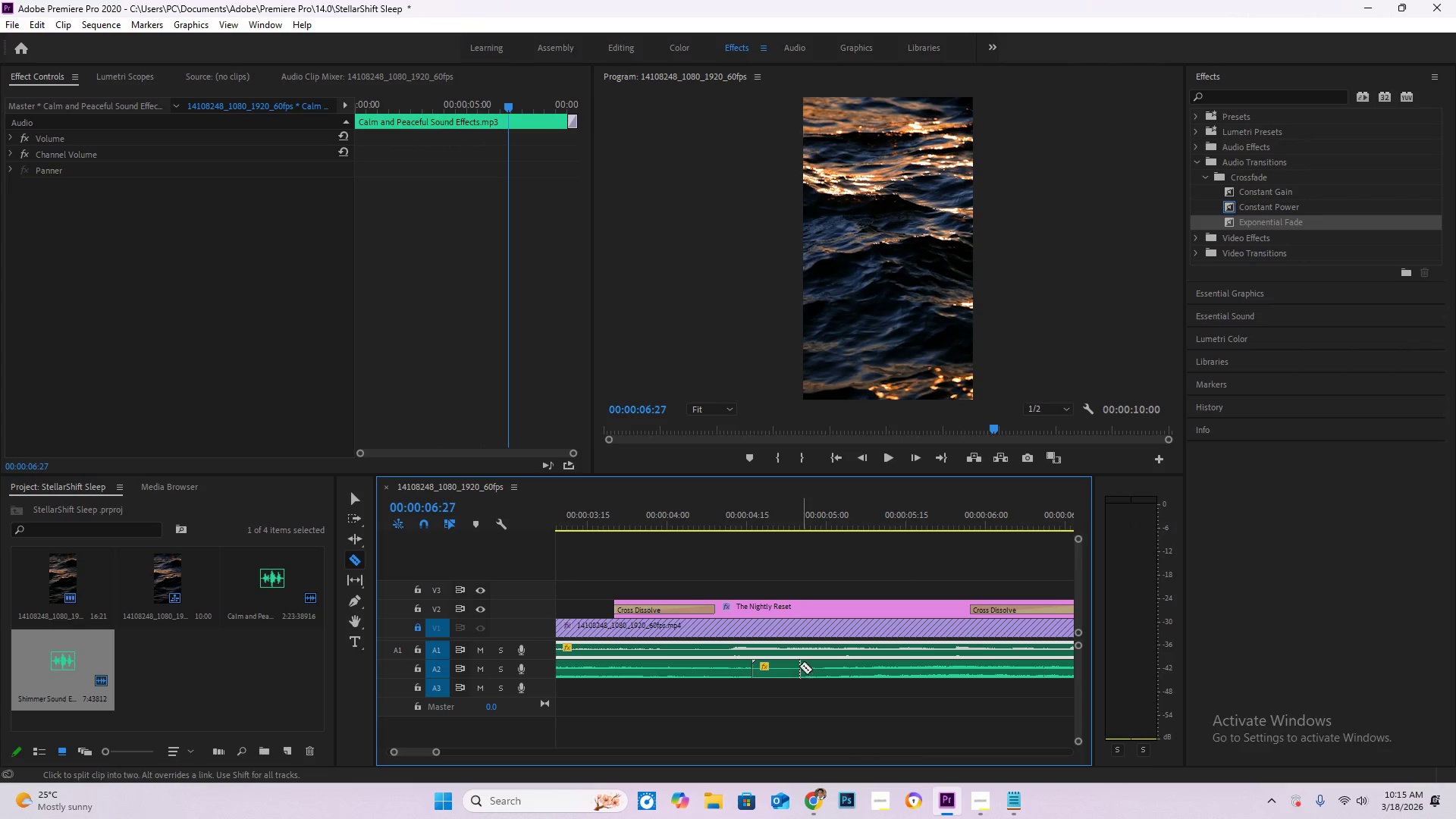 
left_click([798, 666])
 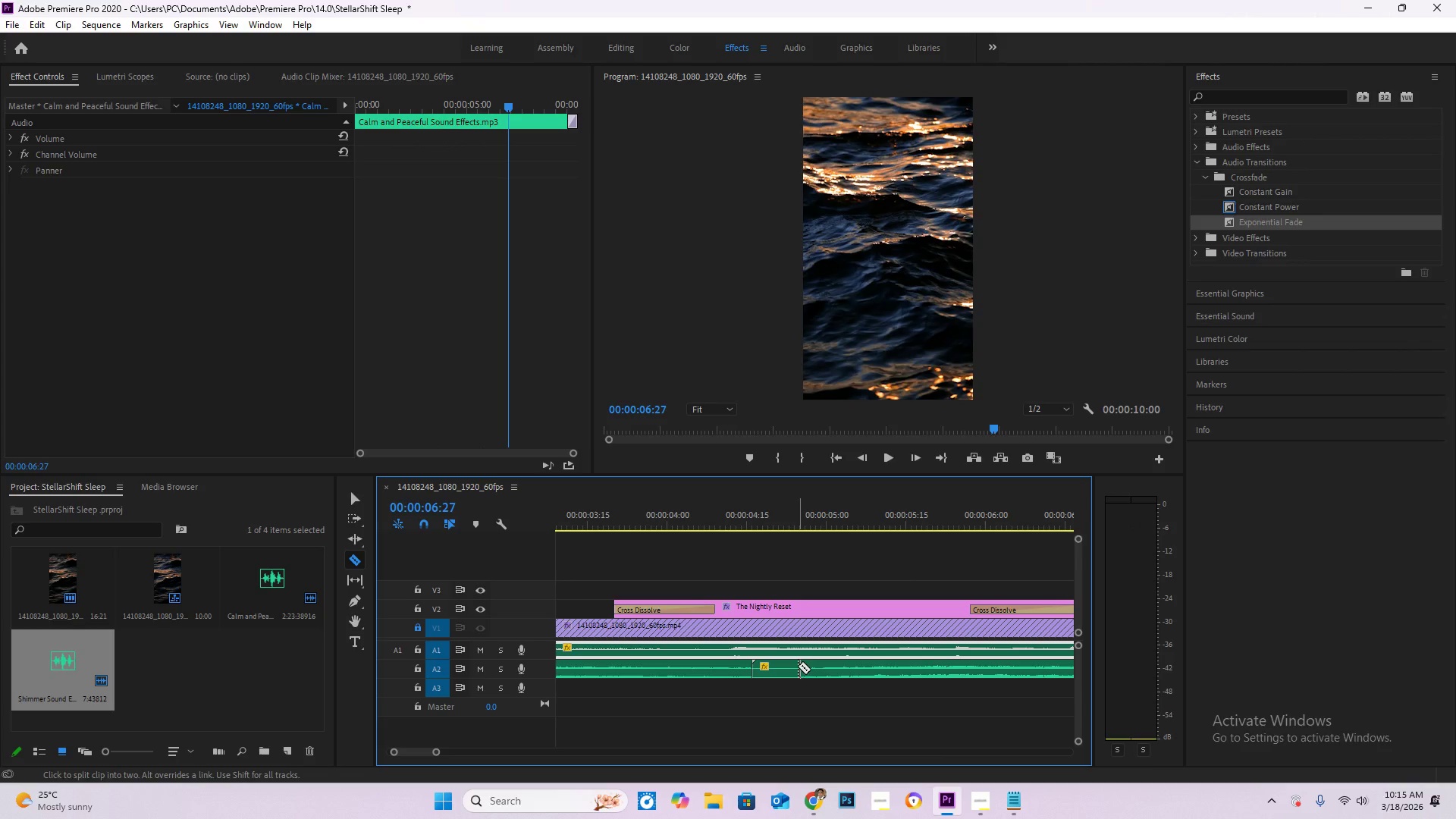 
key(V)
 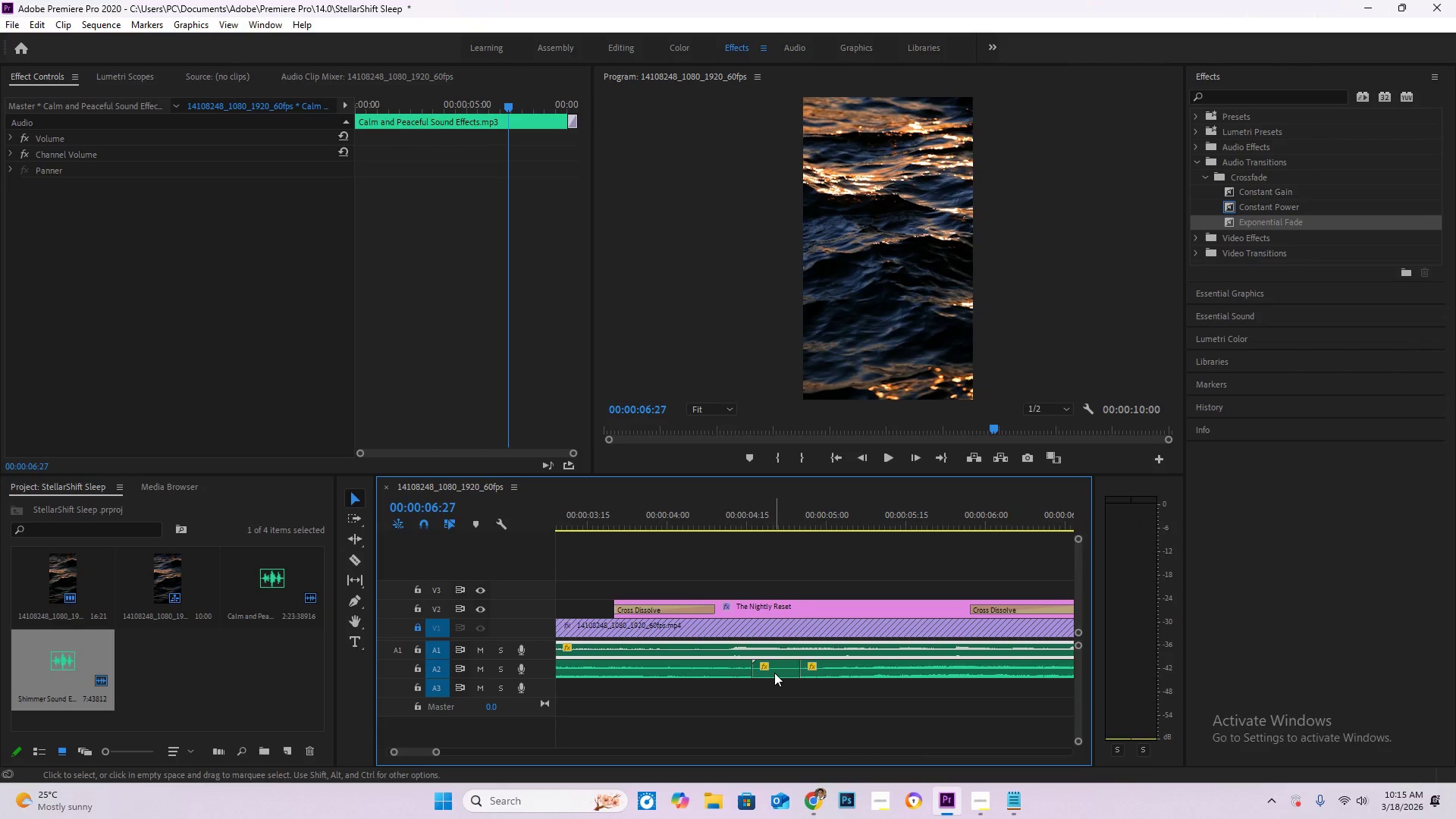 
double_click([774, 673])
 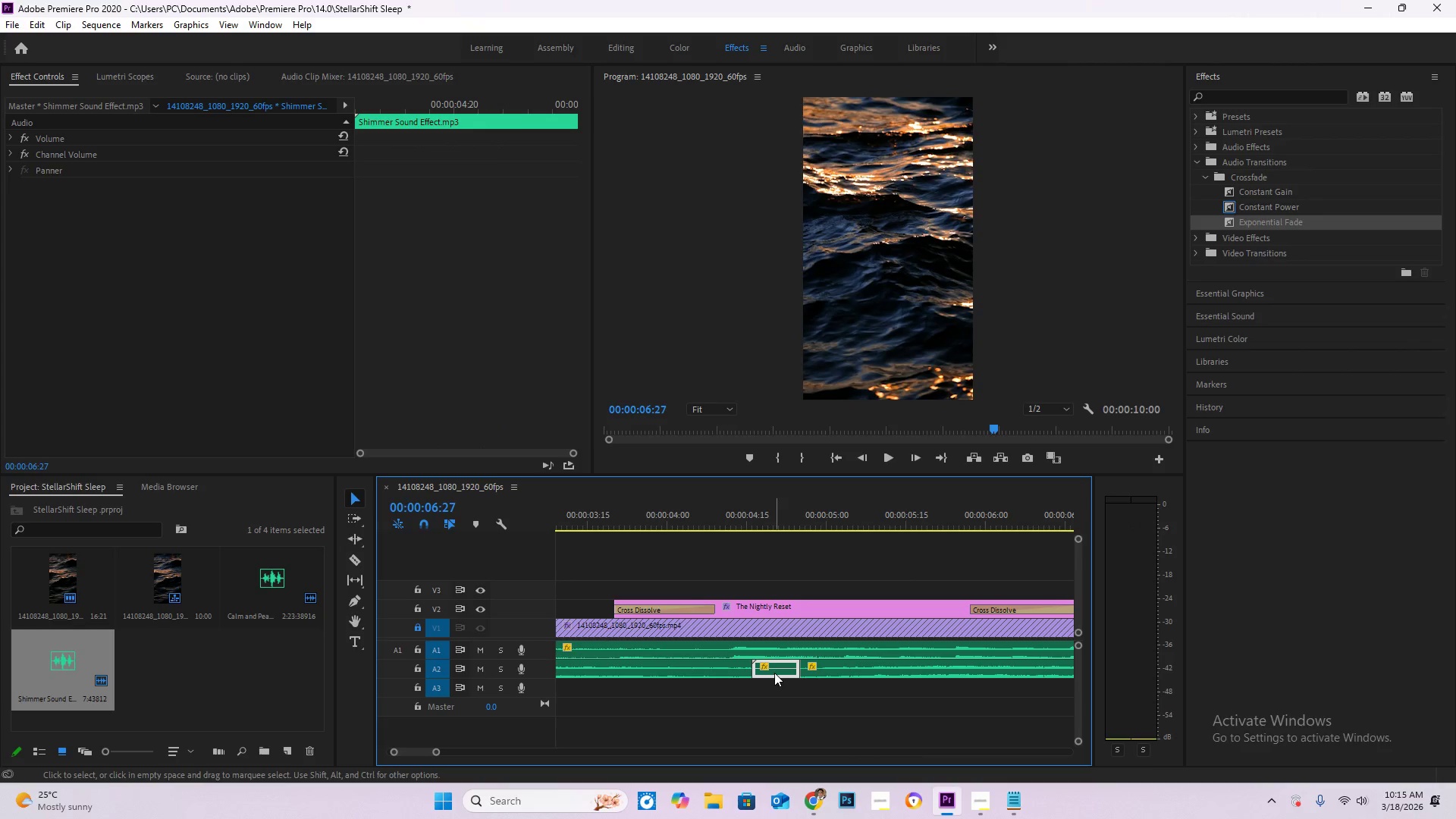 
key(Delete)
 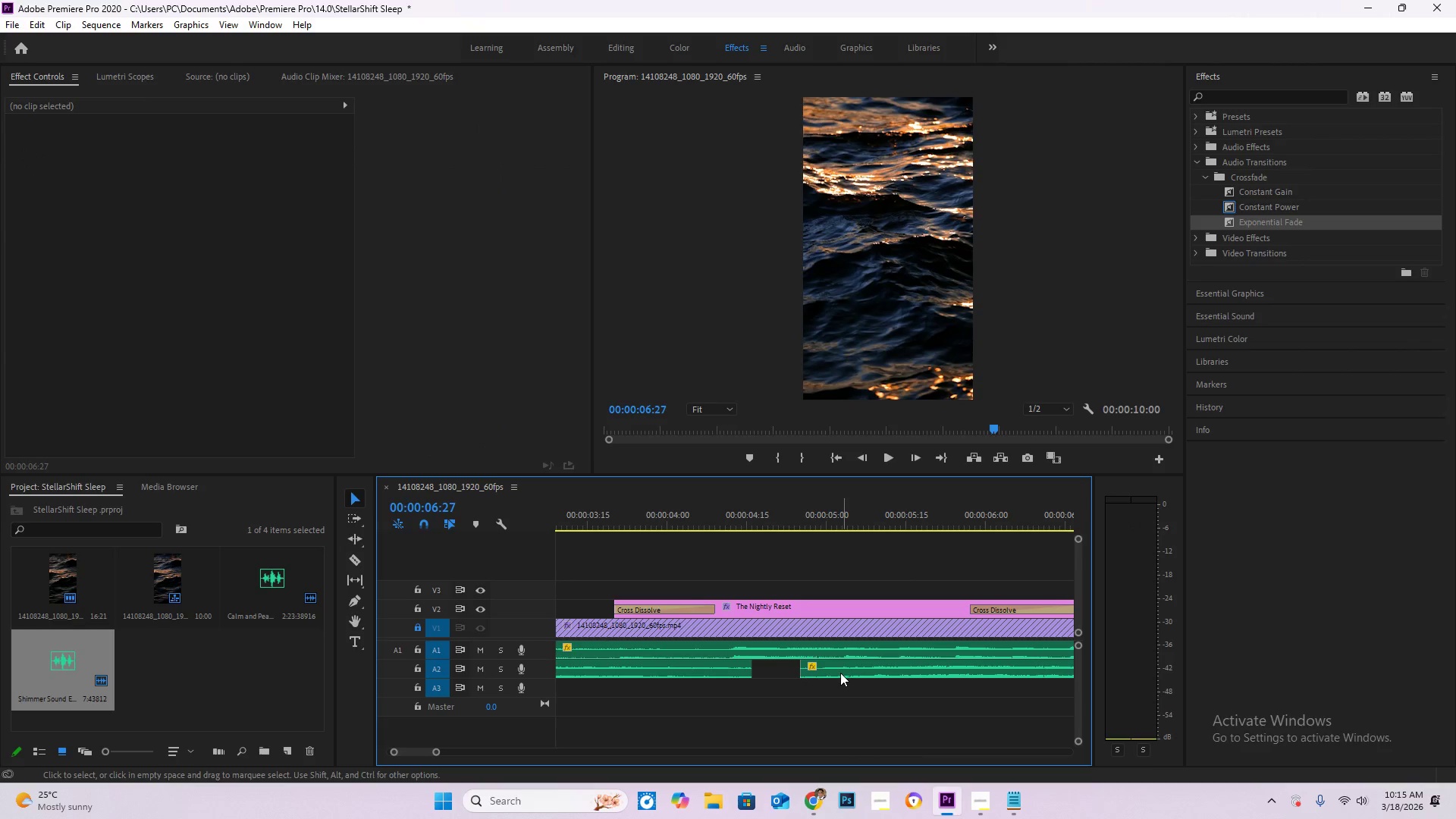 
left_click_drag(start_coordinate=[836, 673], to_coordinate=[781, 670])
 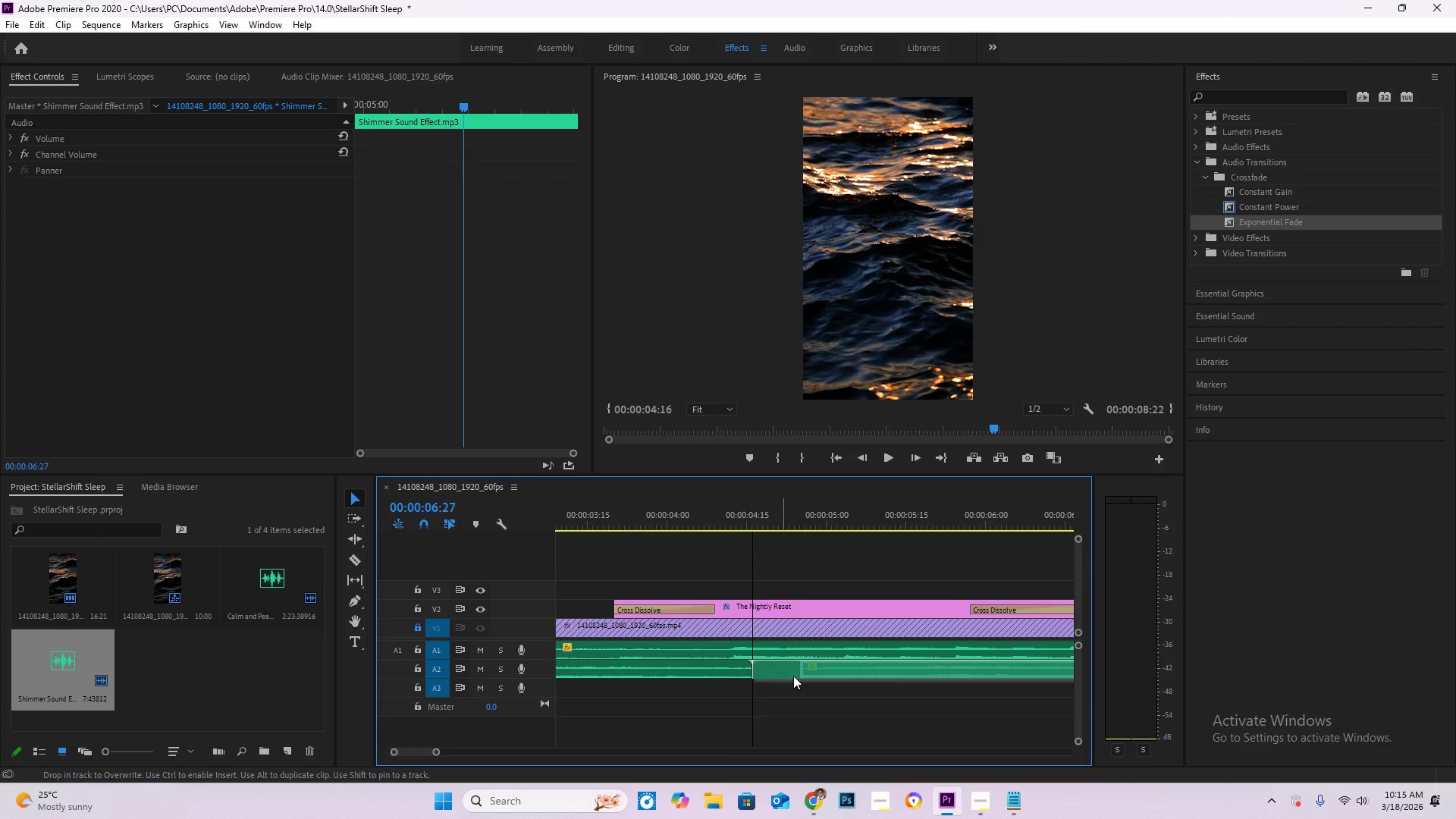 
hold_key(key=AltLeft, duration=0.95)
scroll: coordinate [912, 687], scroll_direction: down, amount: 12.0
 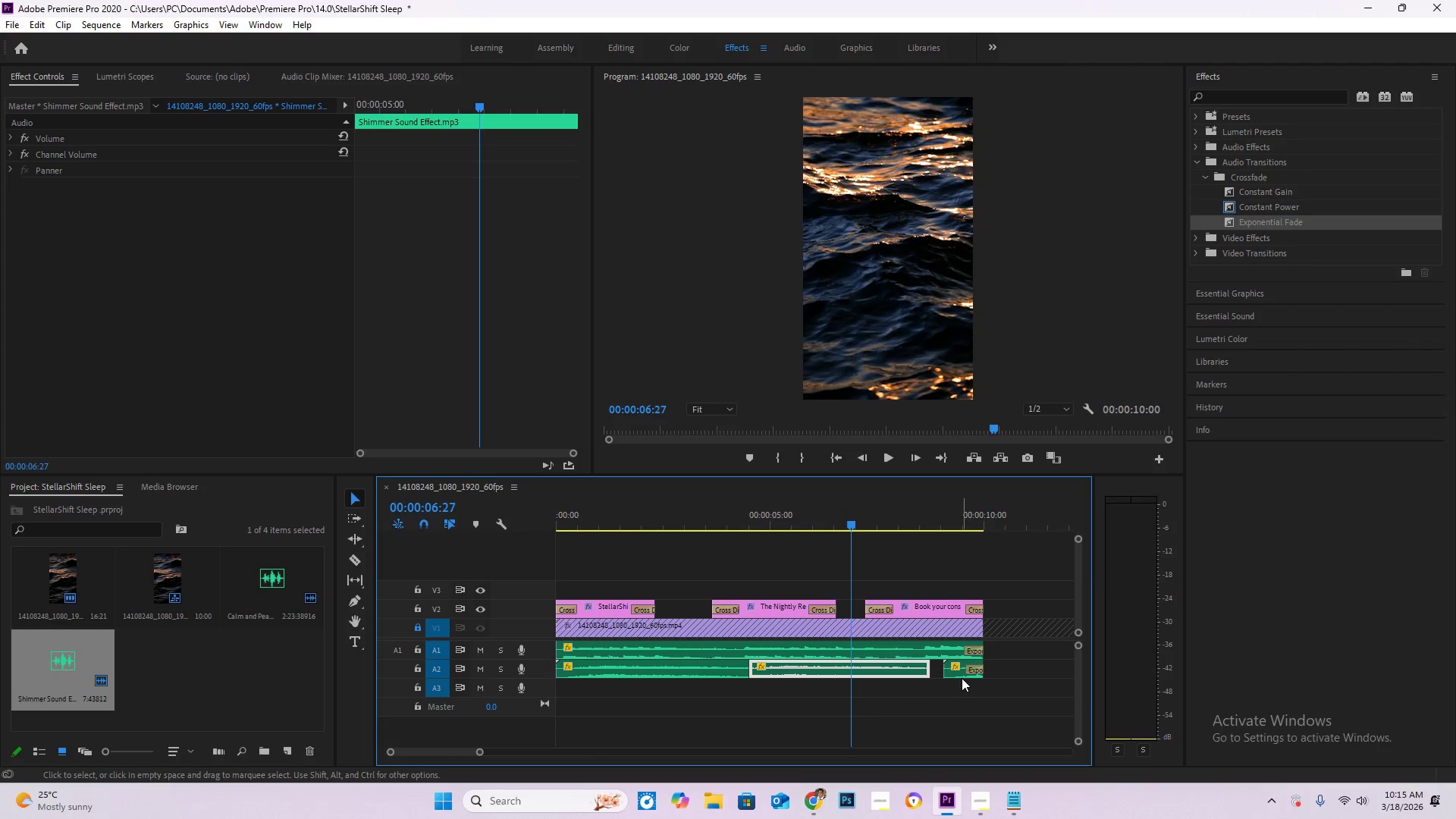 
left_click_drag(start_coordinate=[960, 674], to_coordinate=[946, 676])
 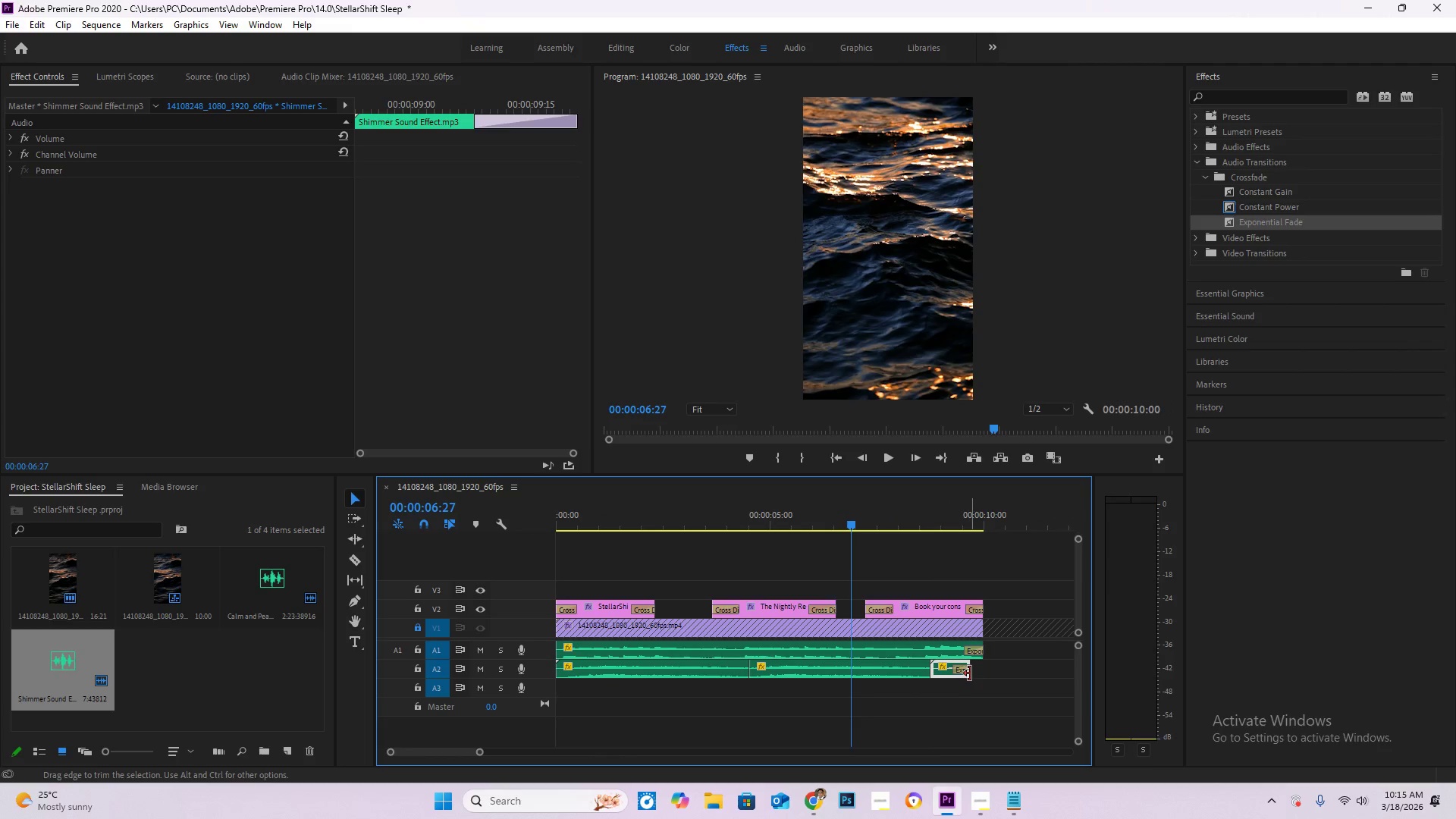 
left_click_drag(start_coordinate=[970, 673], to_coordinate=[980, 673])
 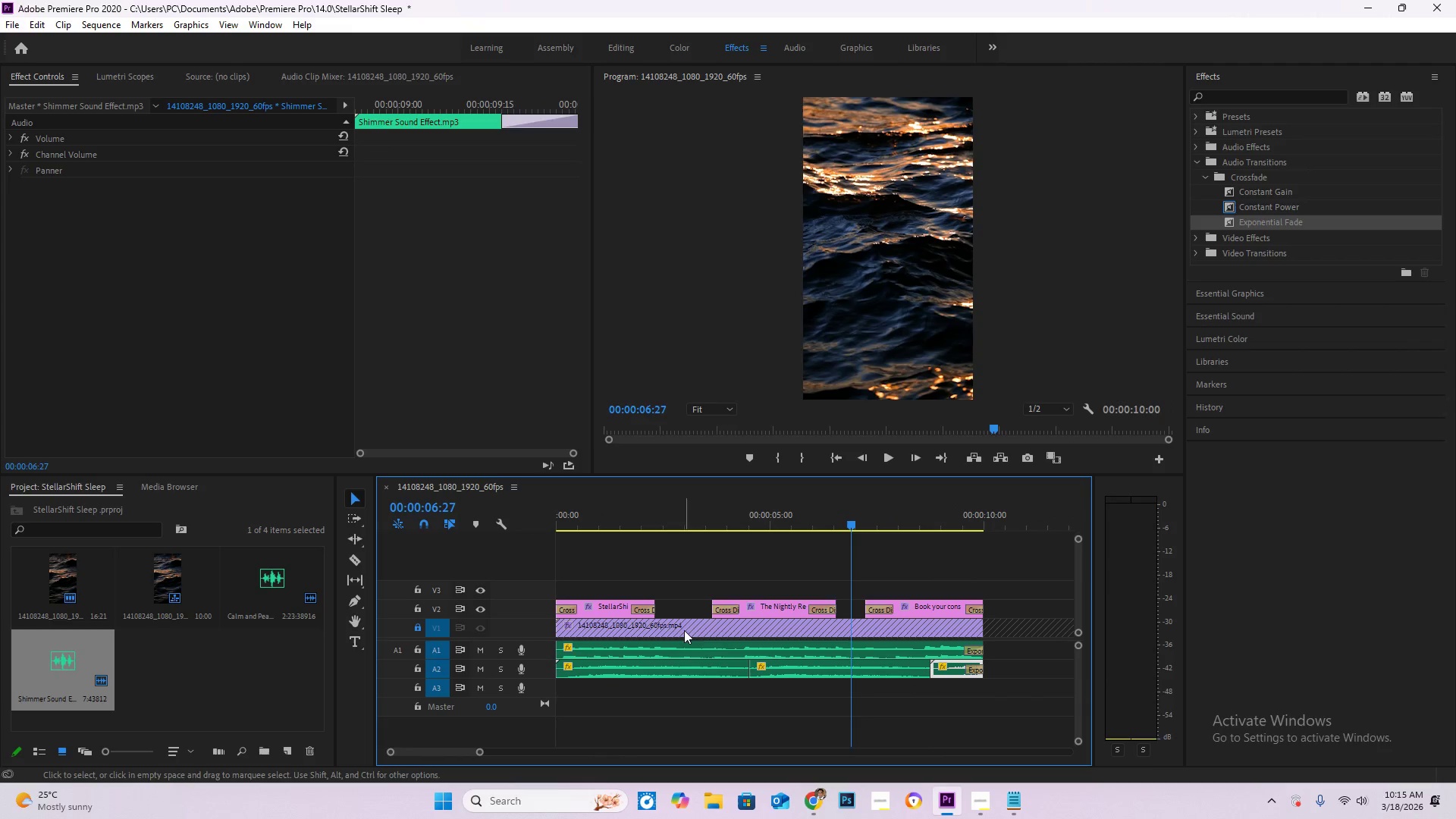 
left_click_drag(start_coordinate=[977, 720], to_coordinate=[659, 667])
 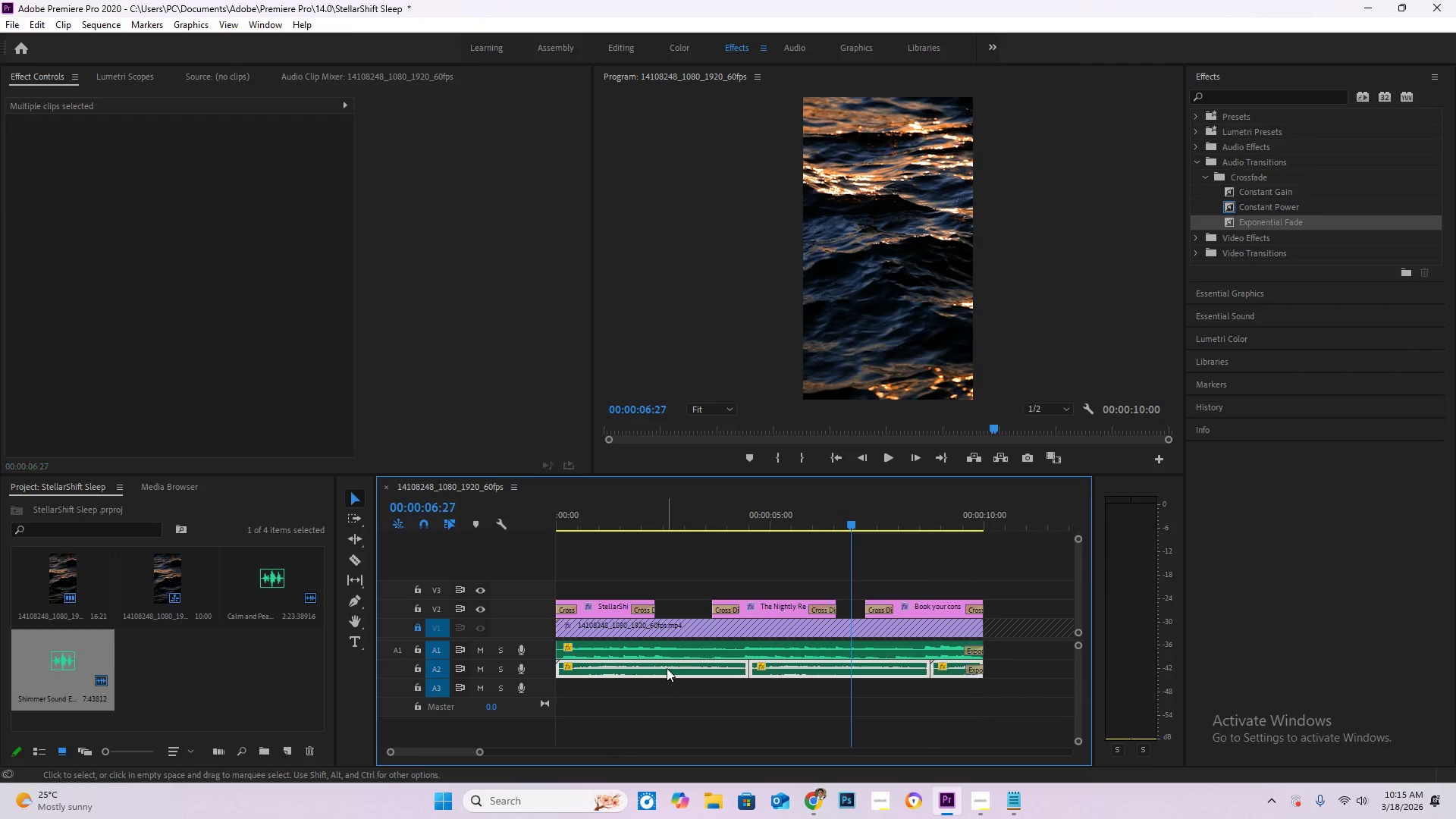 
right_click([667, 668])
 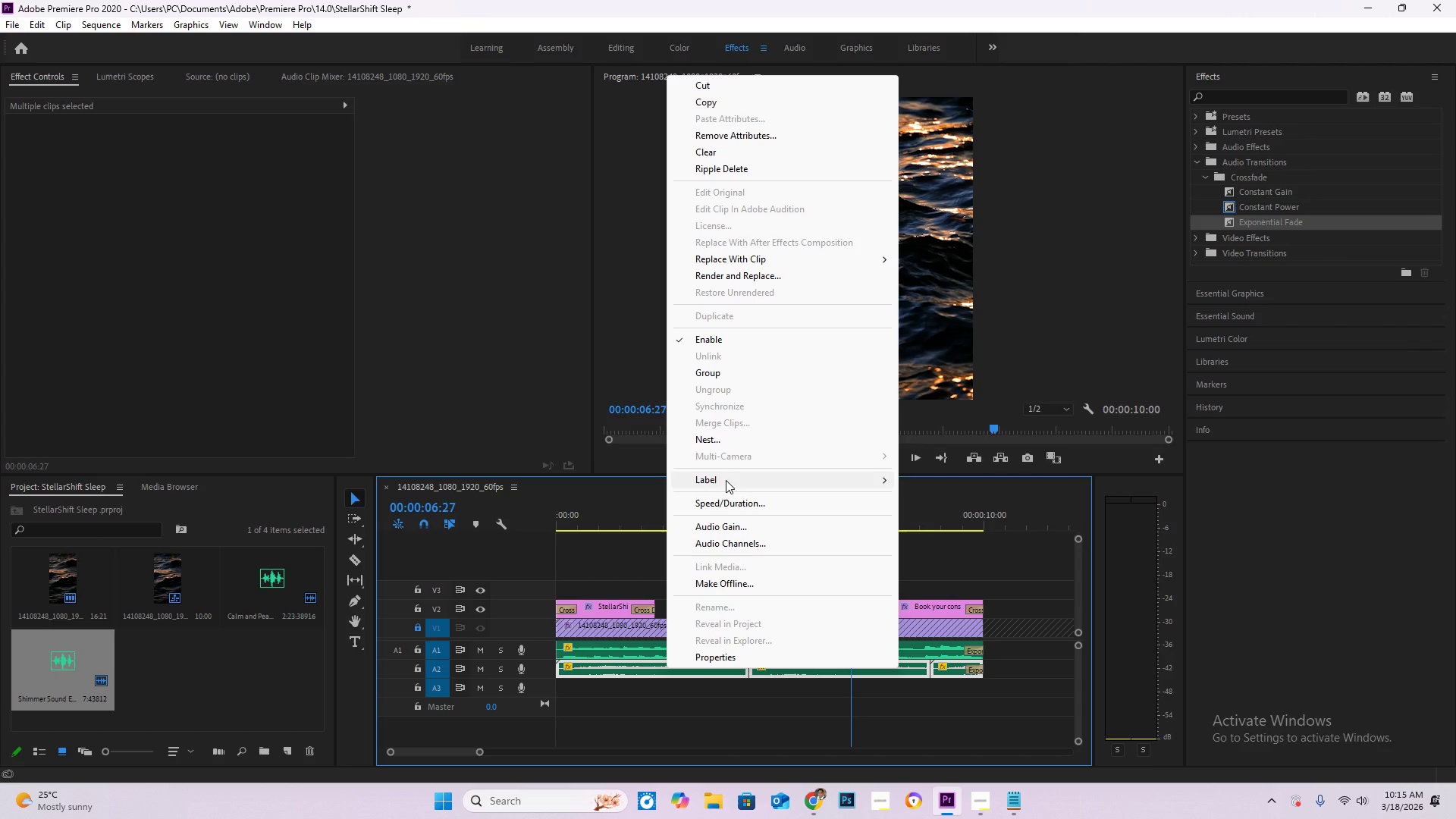 
left_click([731, 533])
 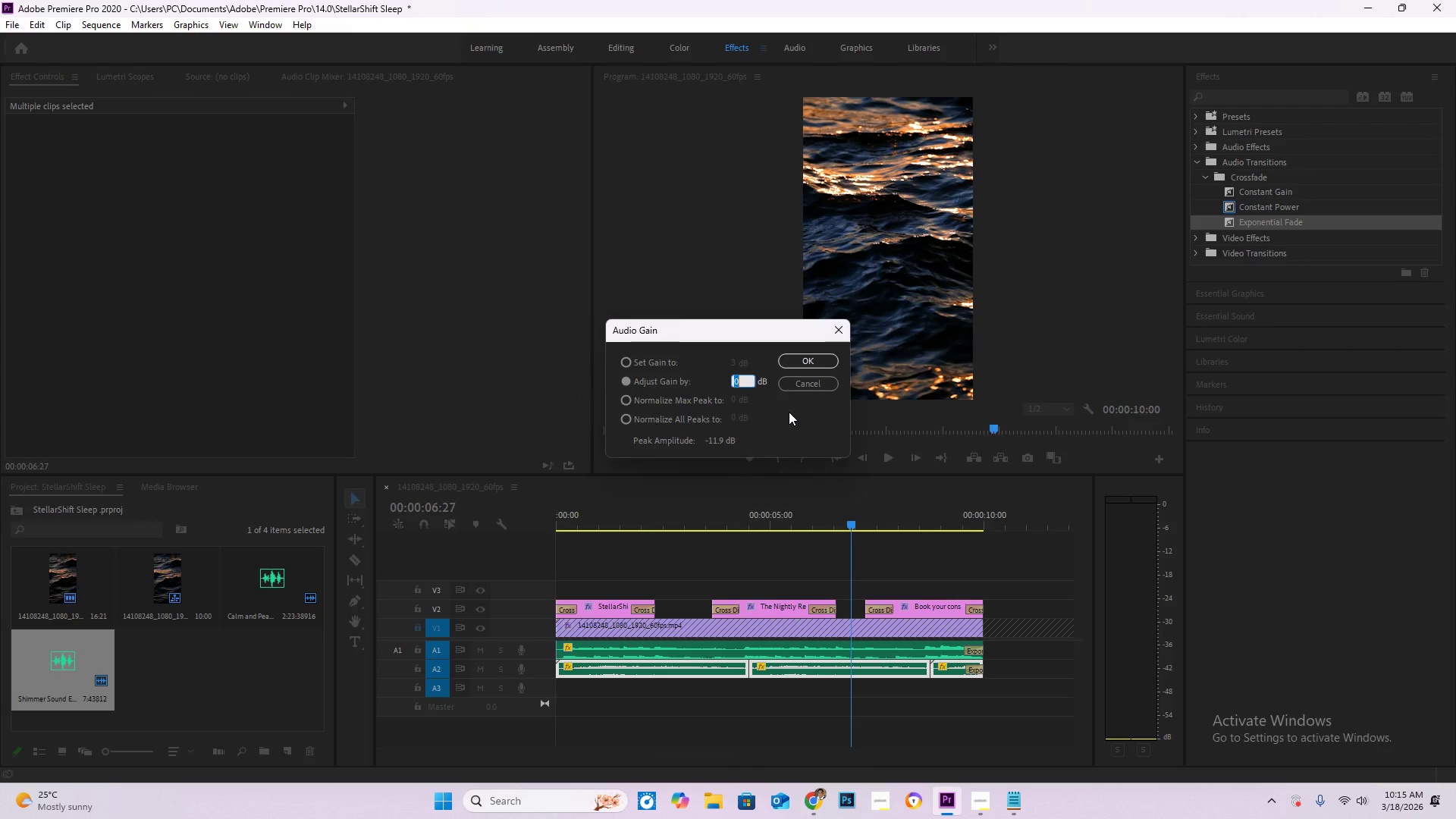 
wait(5.16)
 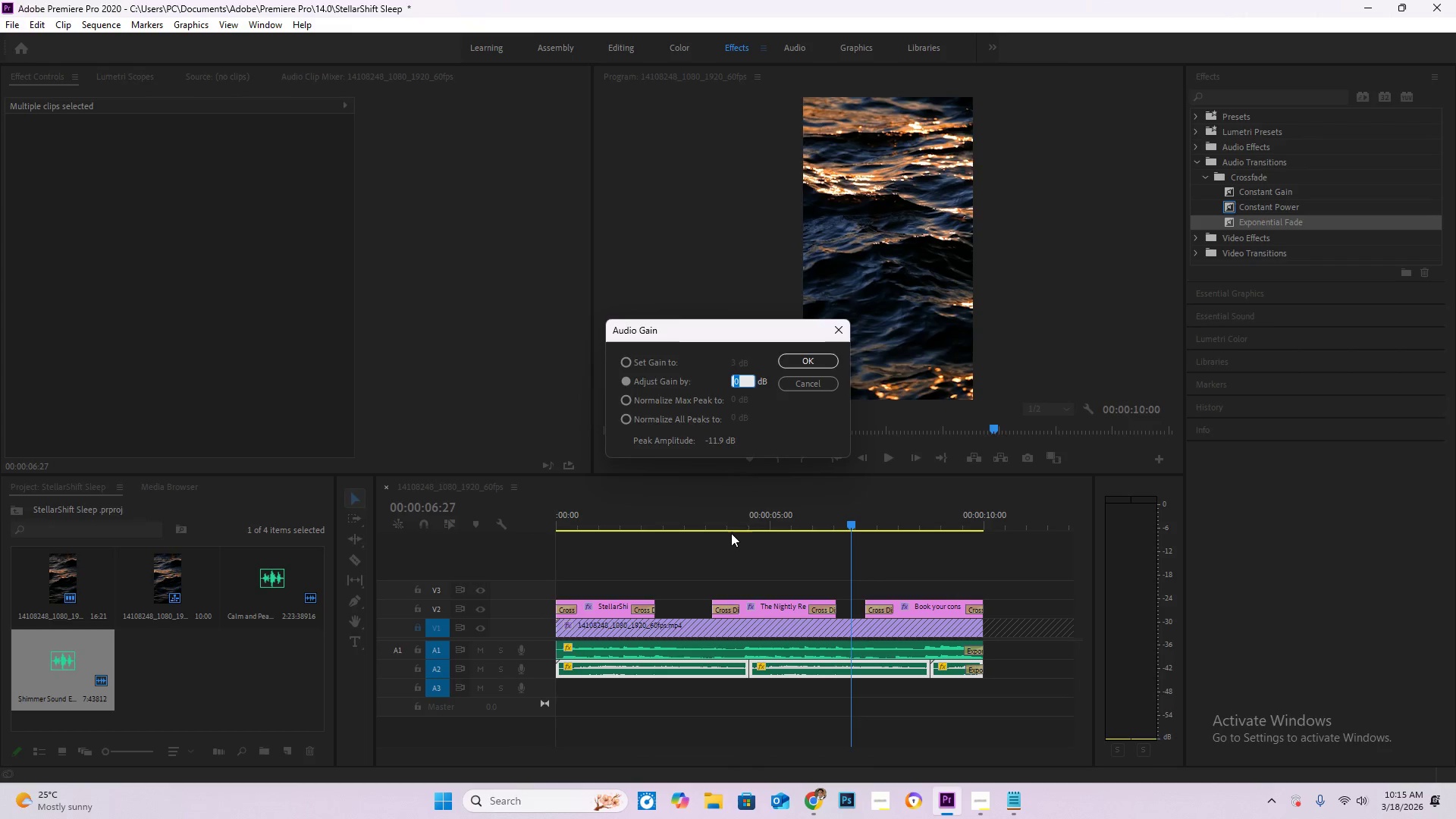 
key(Numpad2)
 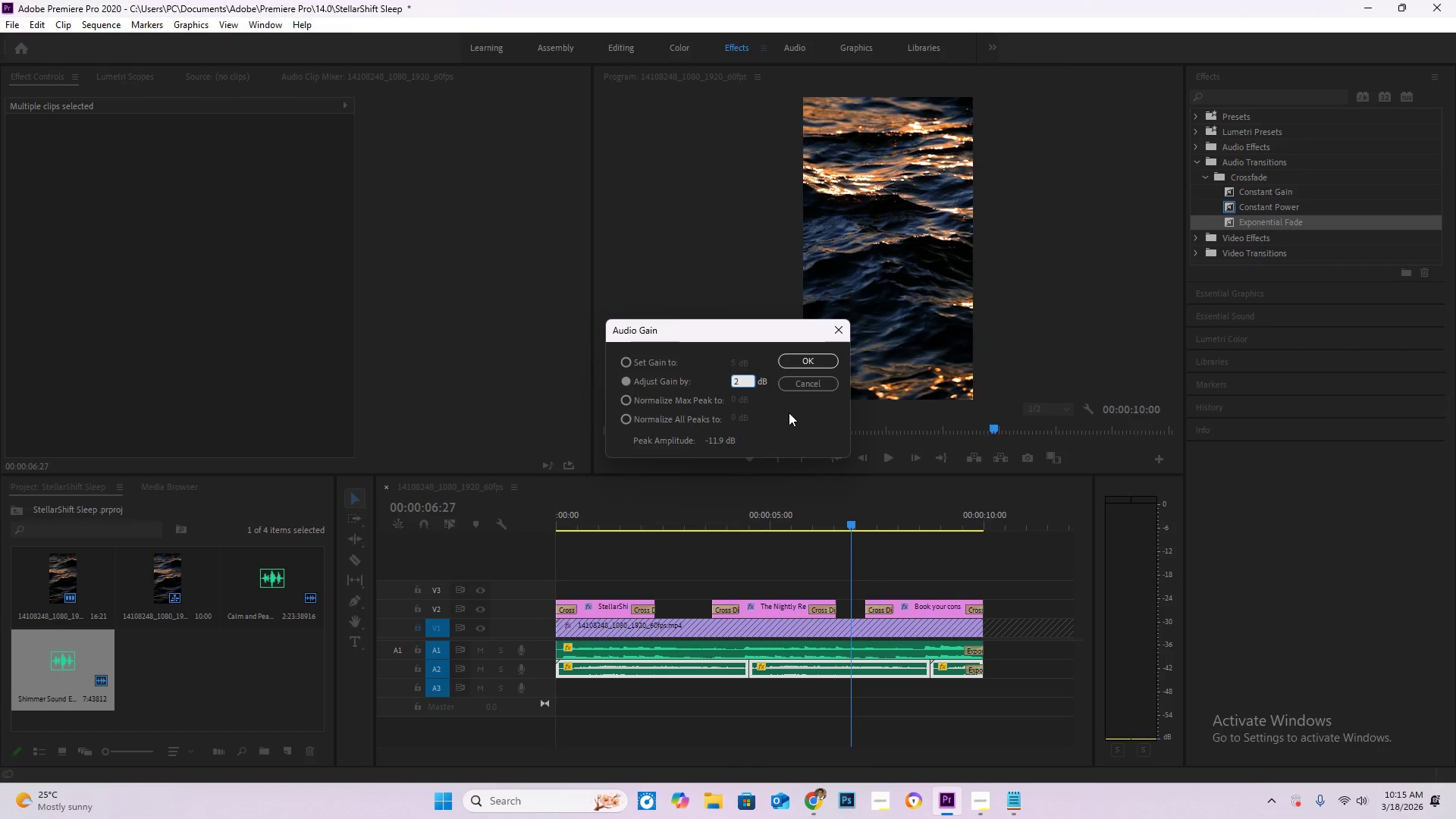 
key(NumpadEnter)
 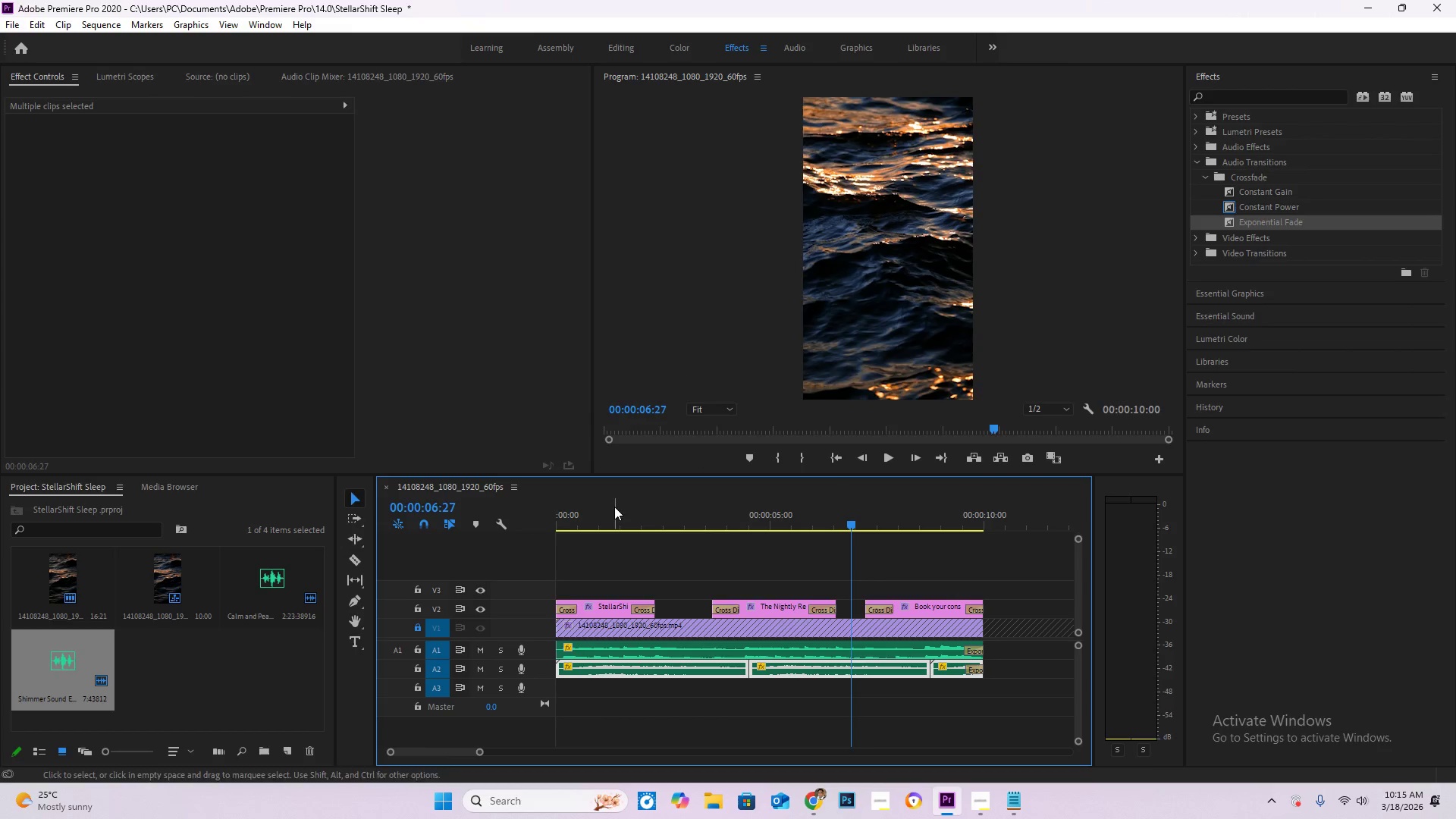 
left_click_drag(start_coordinate=[604, 515], to_coordinate=[471, 525])
 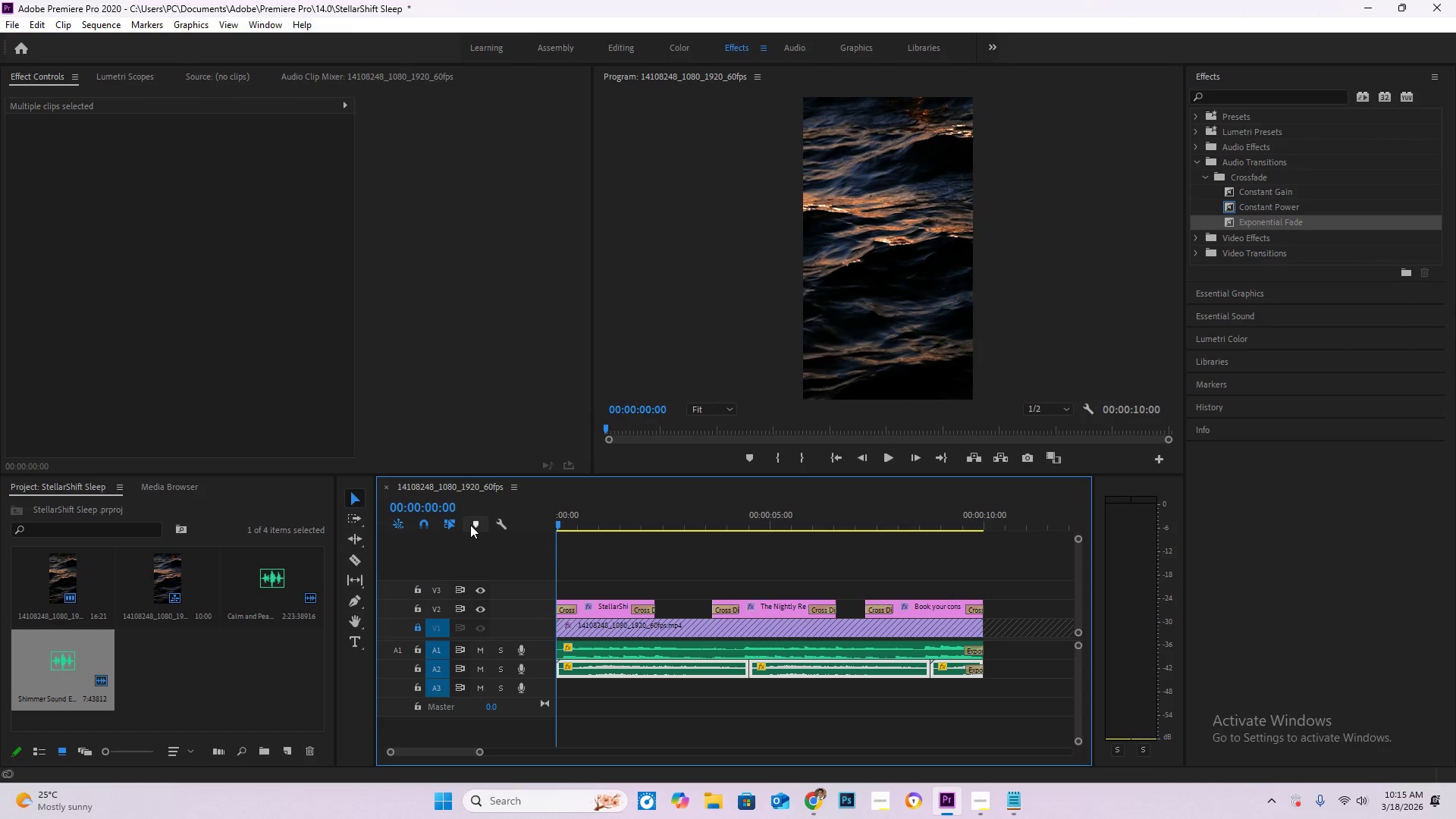 
key(Space)
 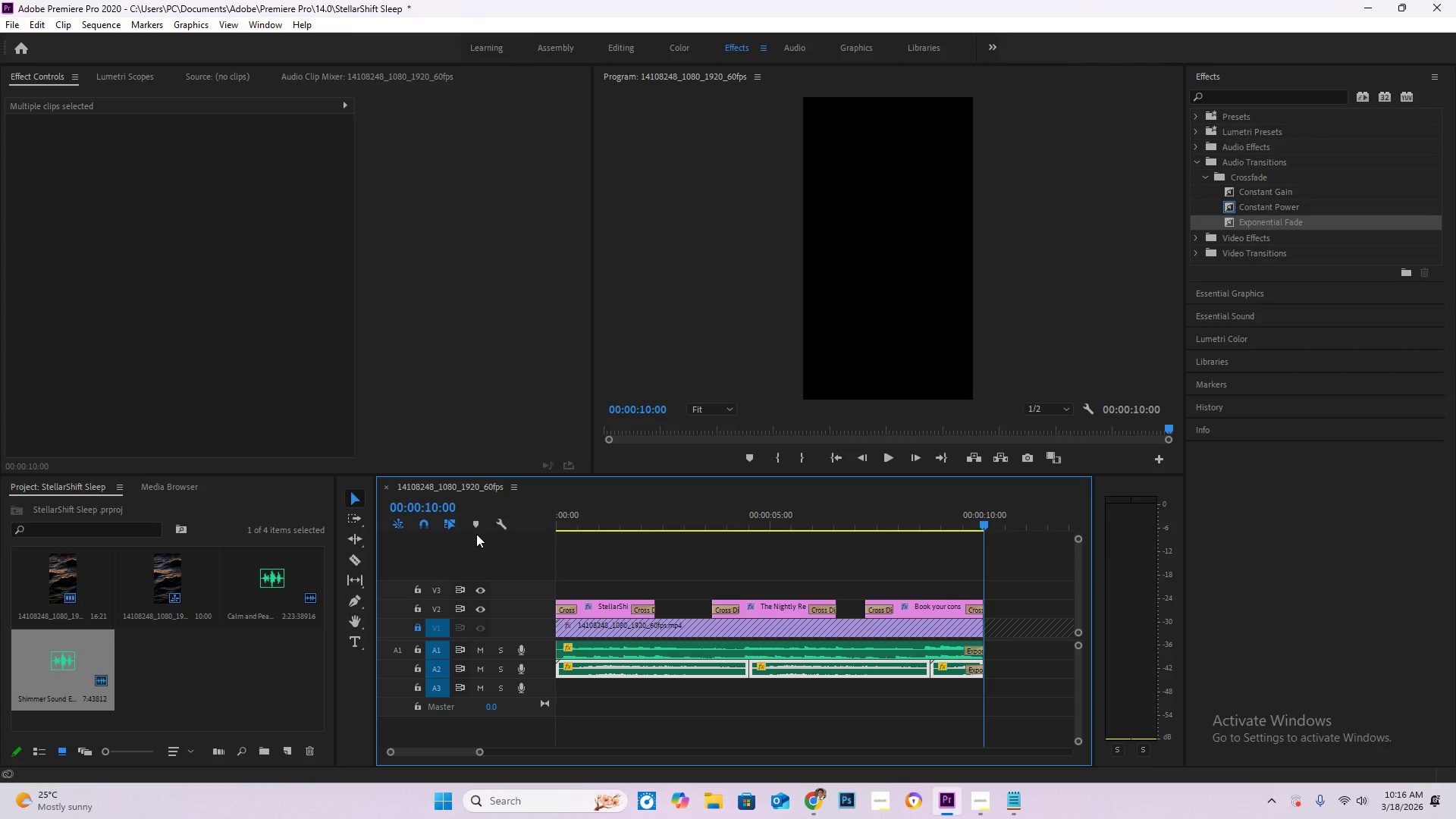 
wait(47.73)
 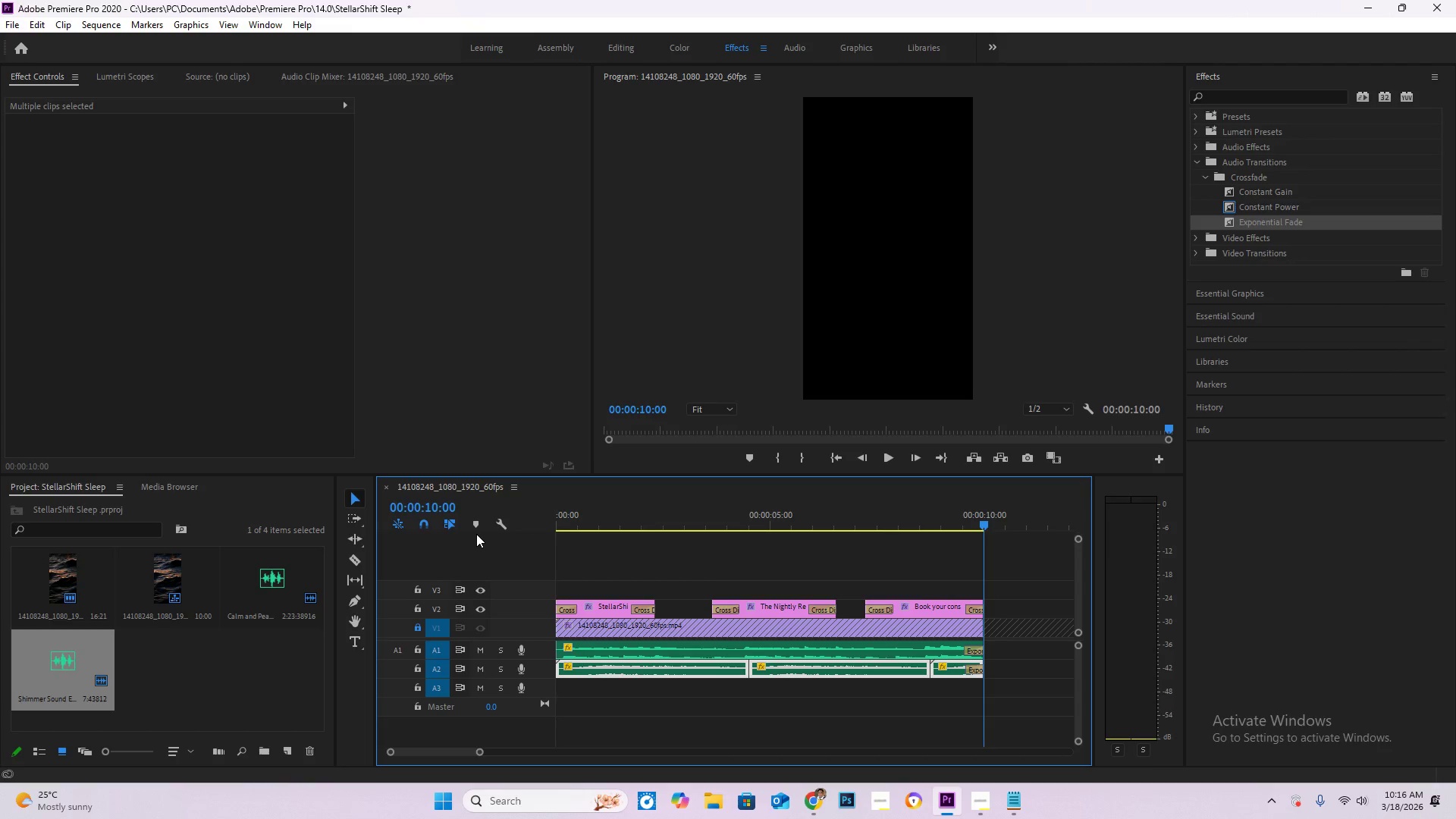 
left_click_drag(start_coordinate=[579, 518], to_coordinate=[511, 501])
 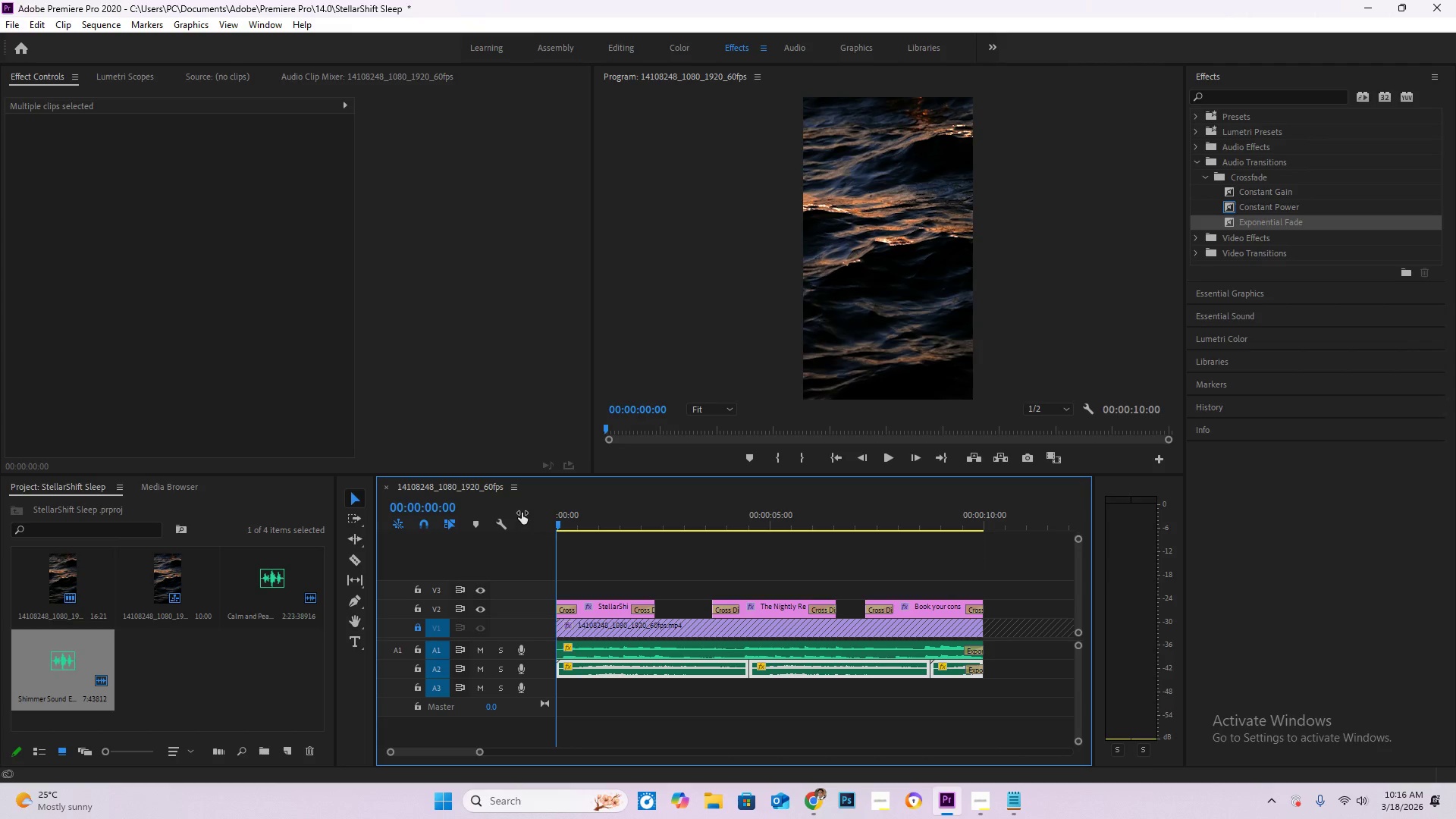 
key(Space)
 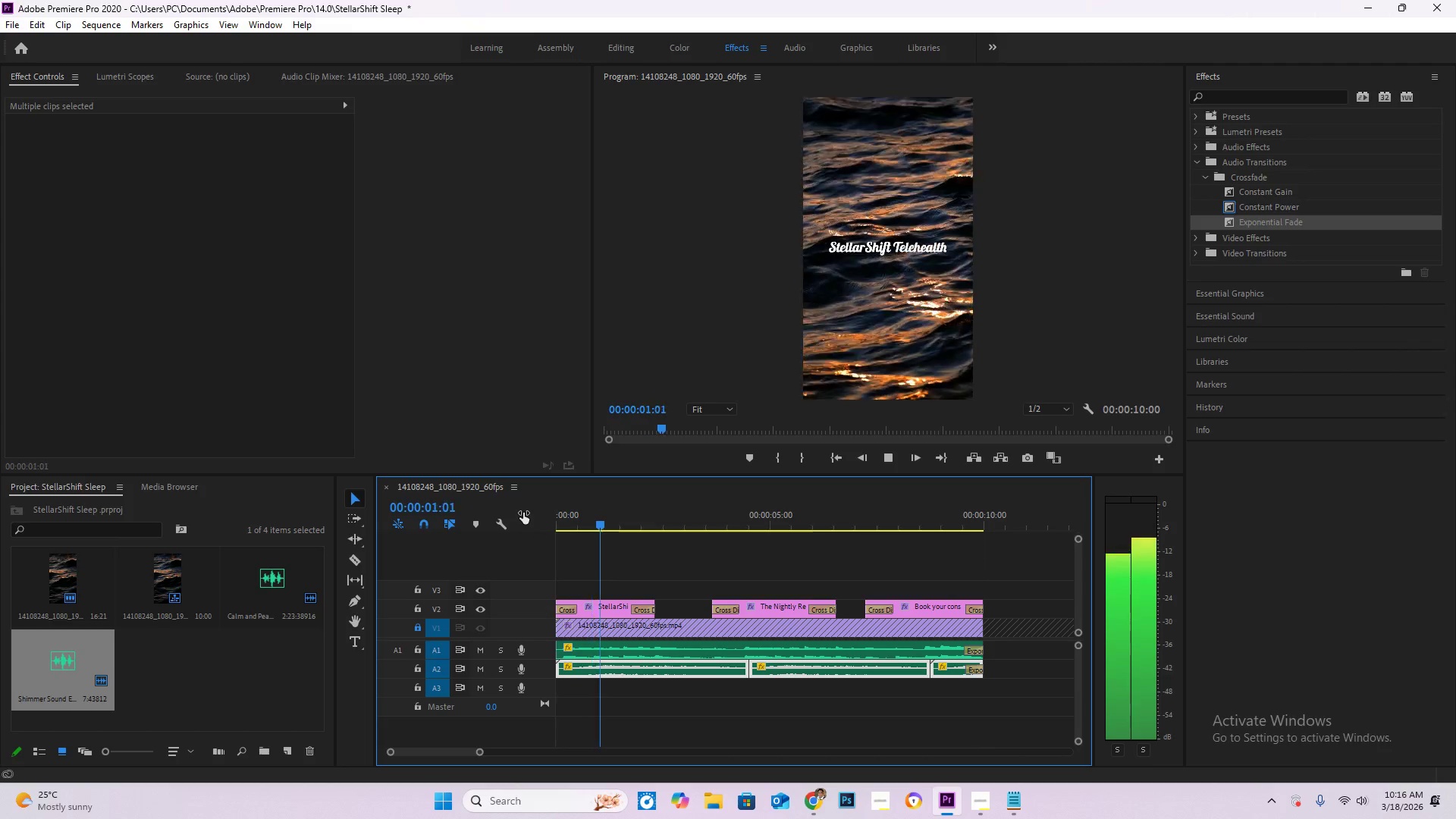 
key(Space)
 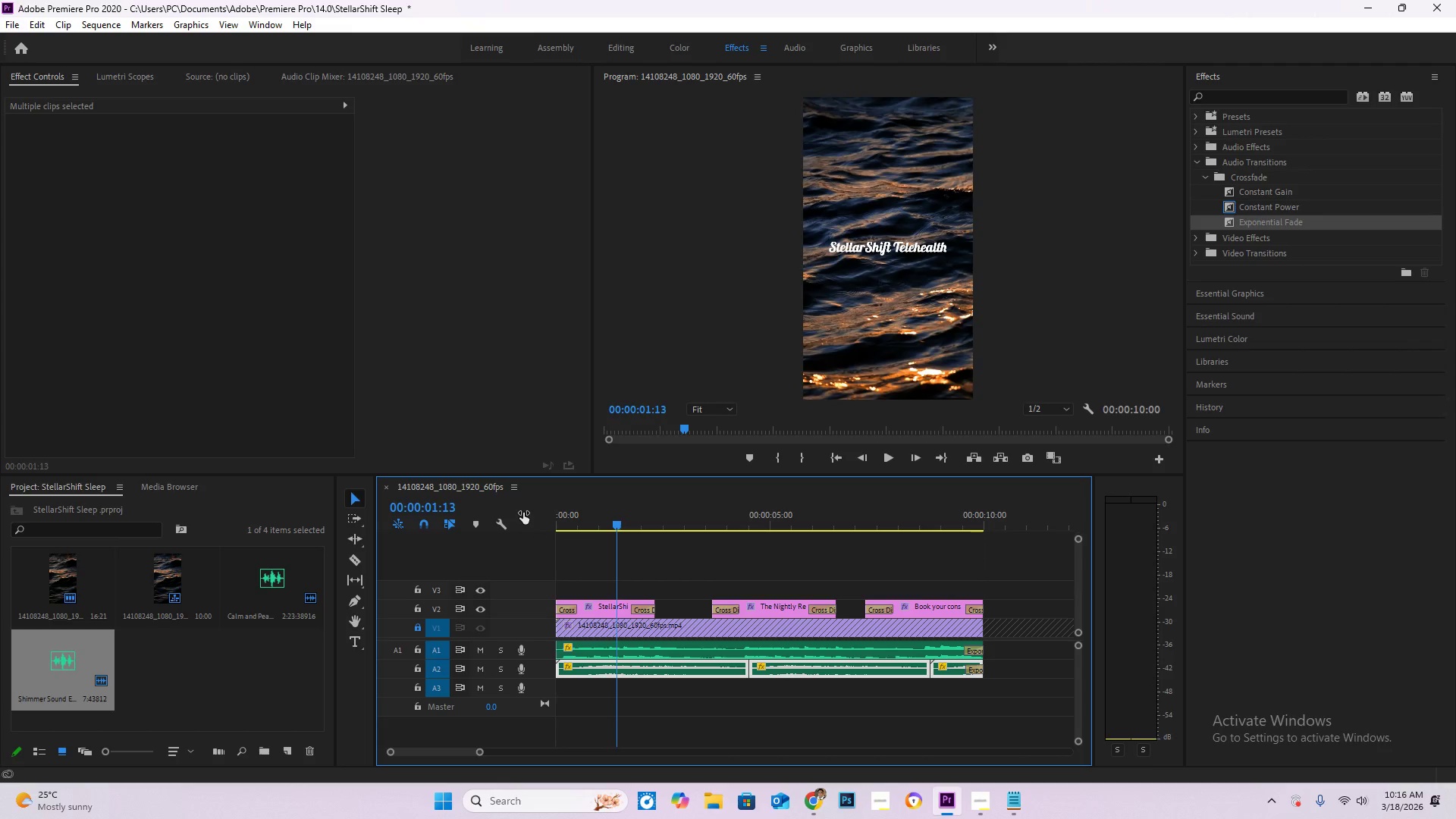 
key(Space)
 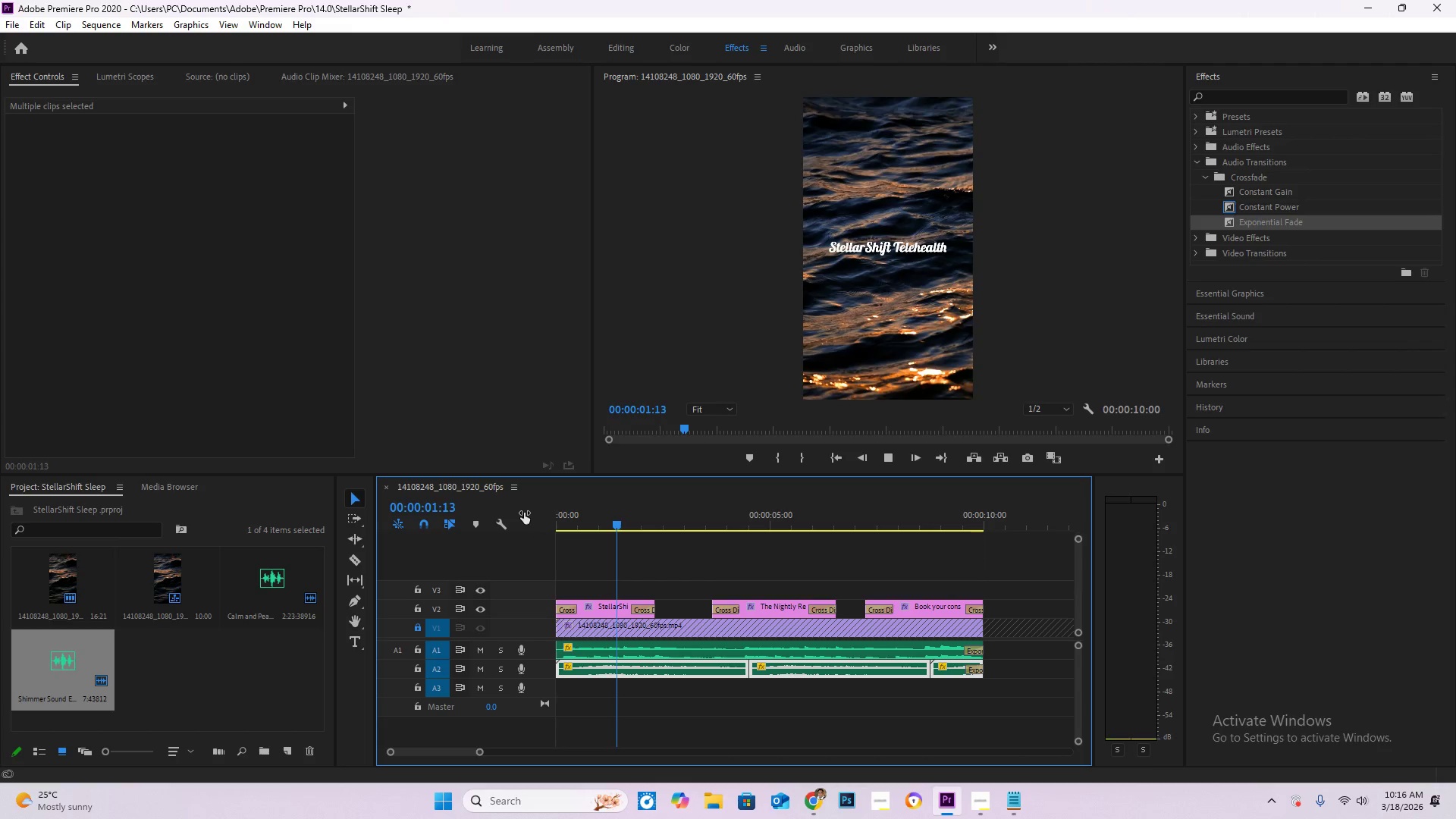 
key(Space)
 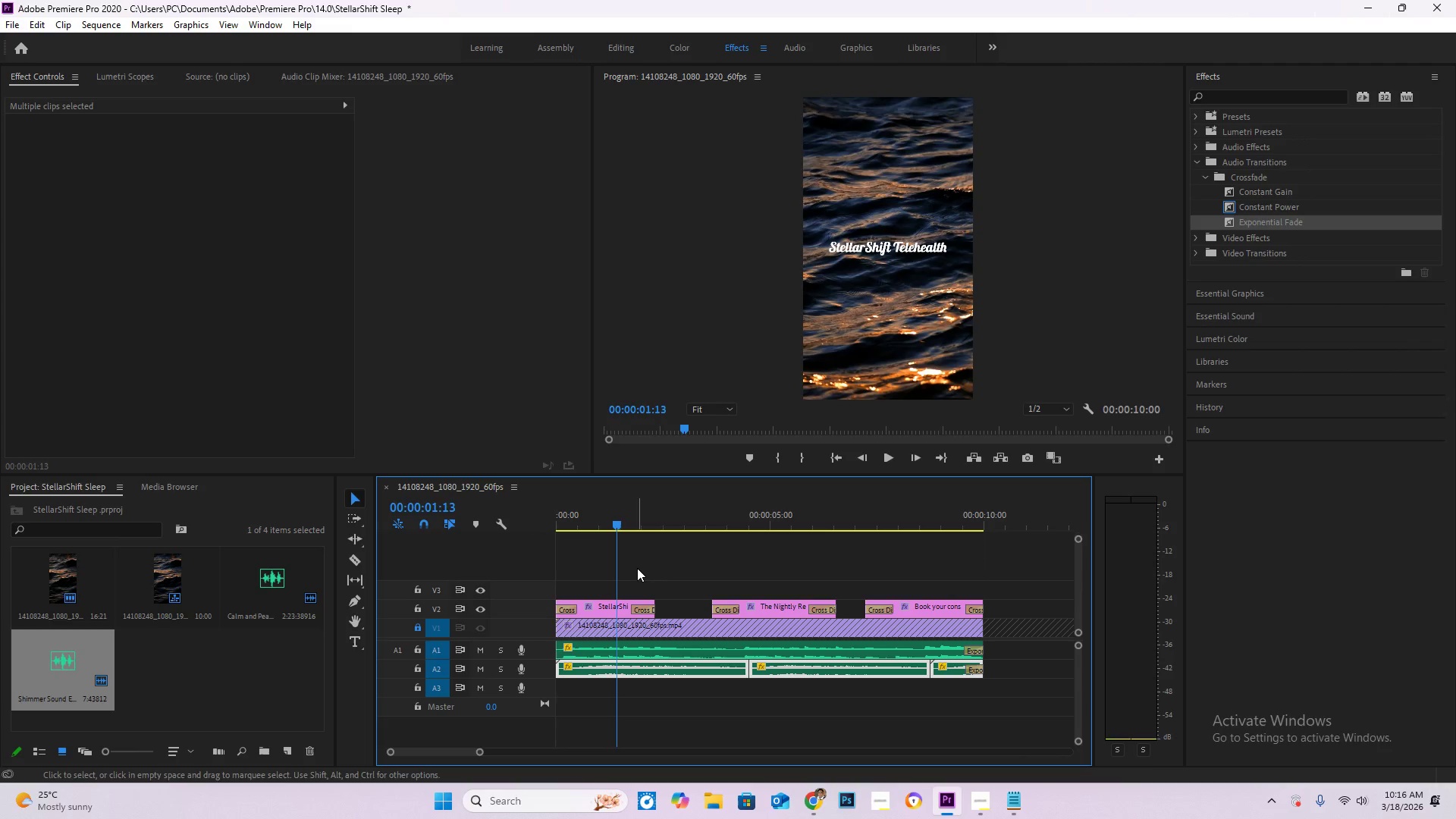 
key(Space)
 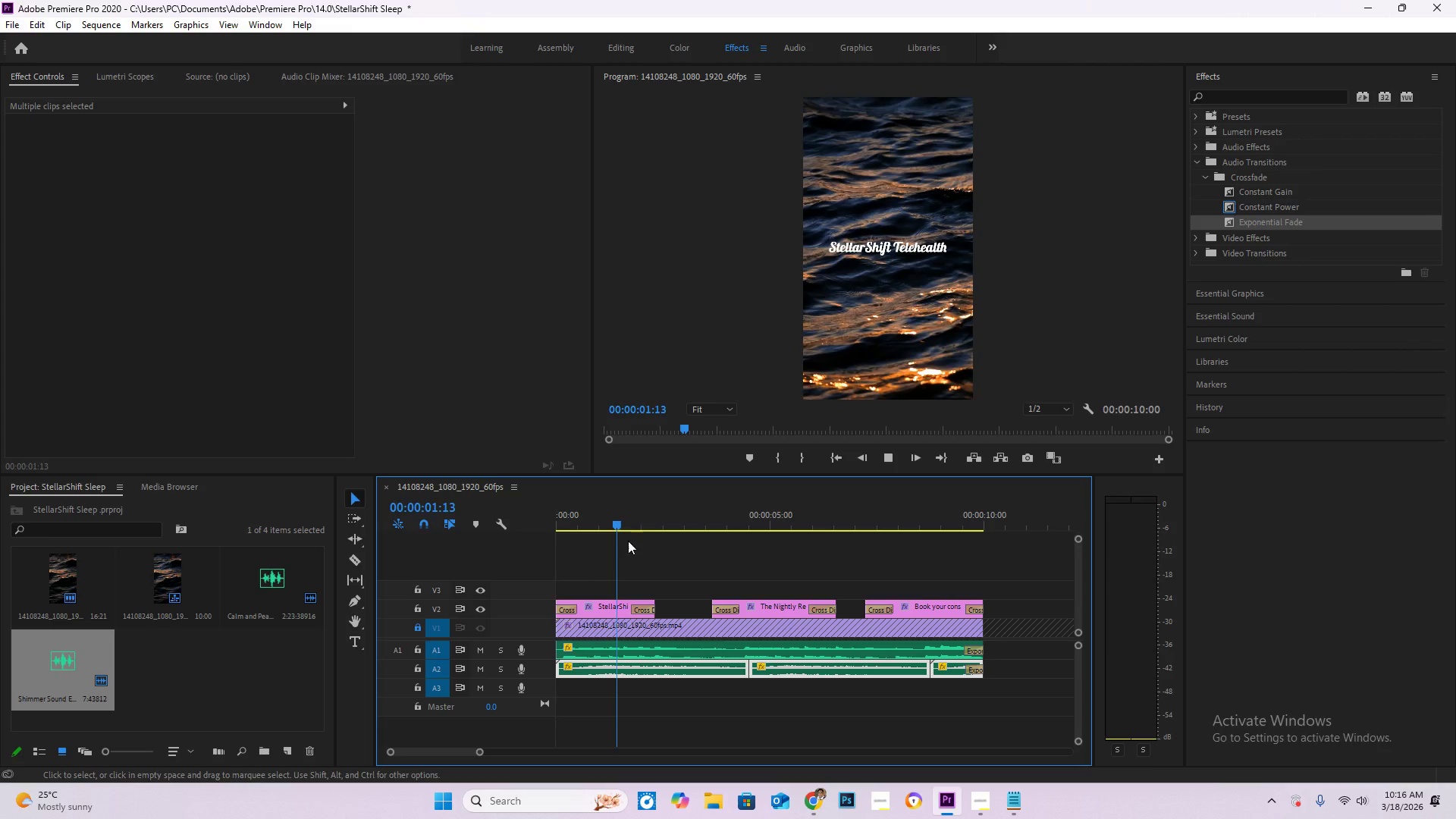 
left_click_drag(start_coordinate=[618, 524], to_coordinate=[532, 513])
 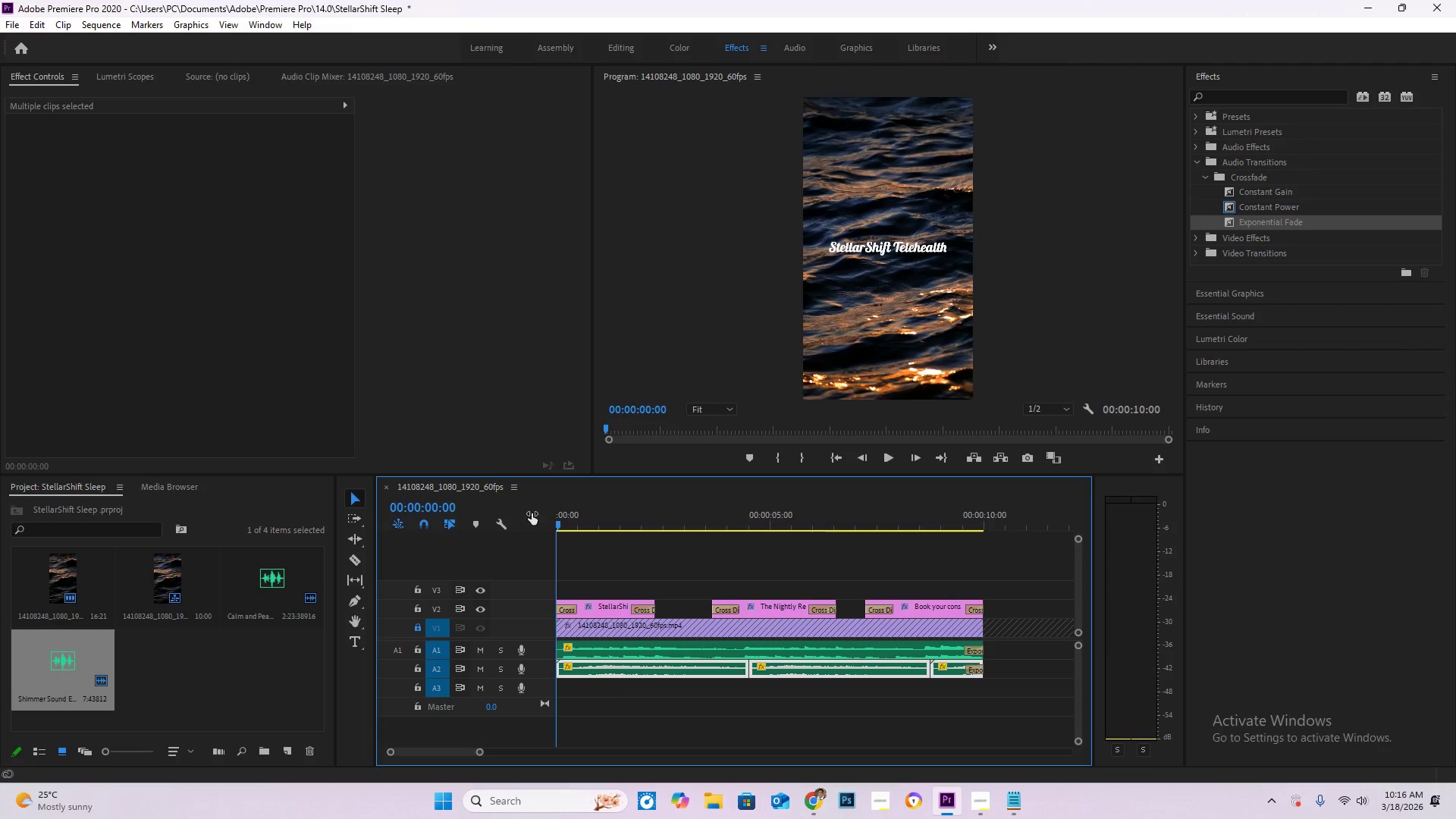 
key(Space)
 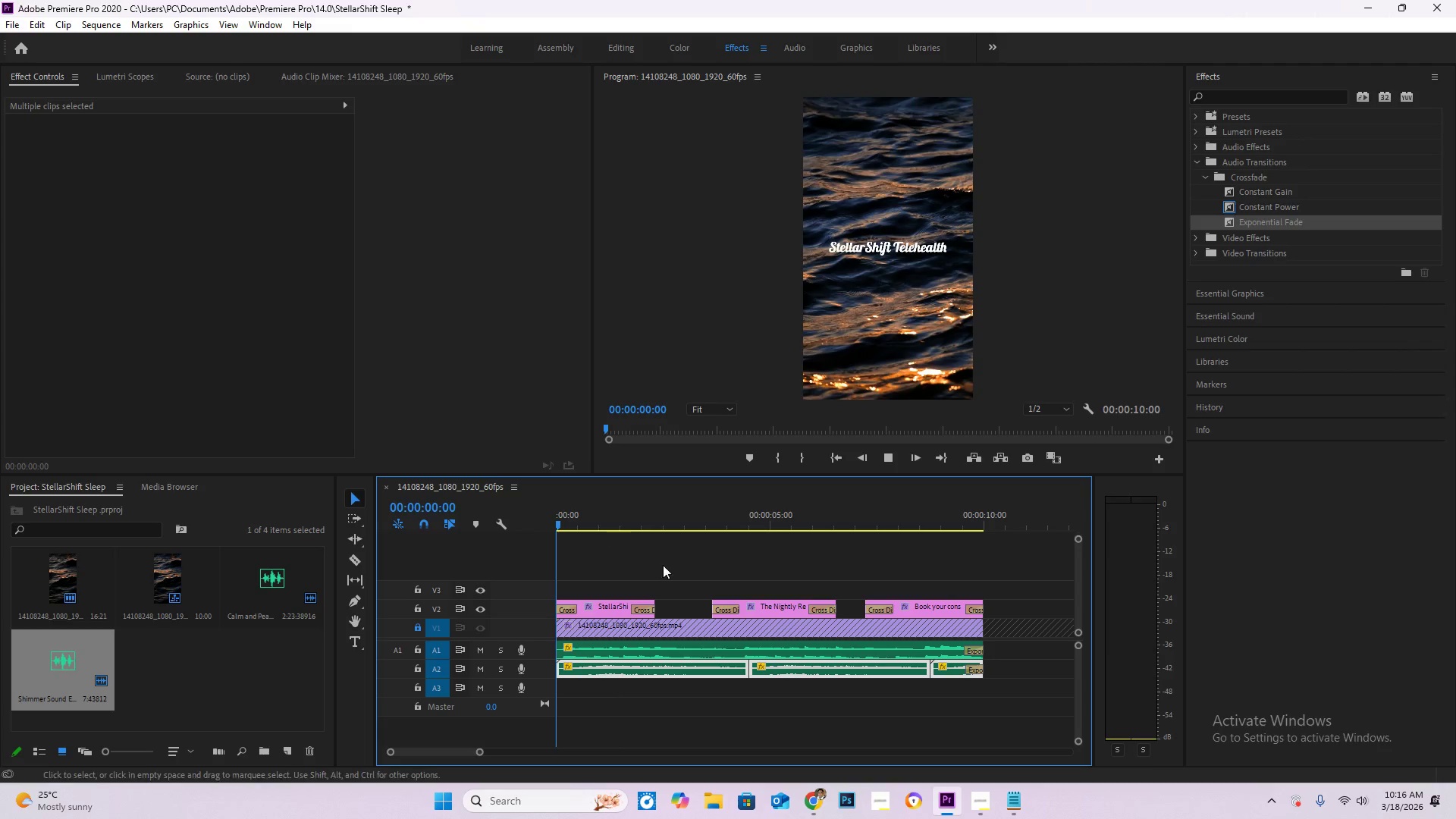 
key(Space)
 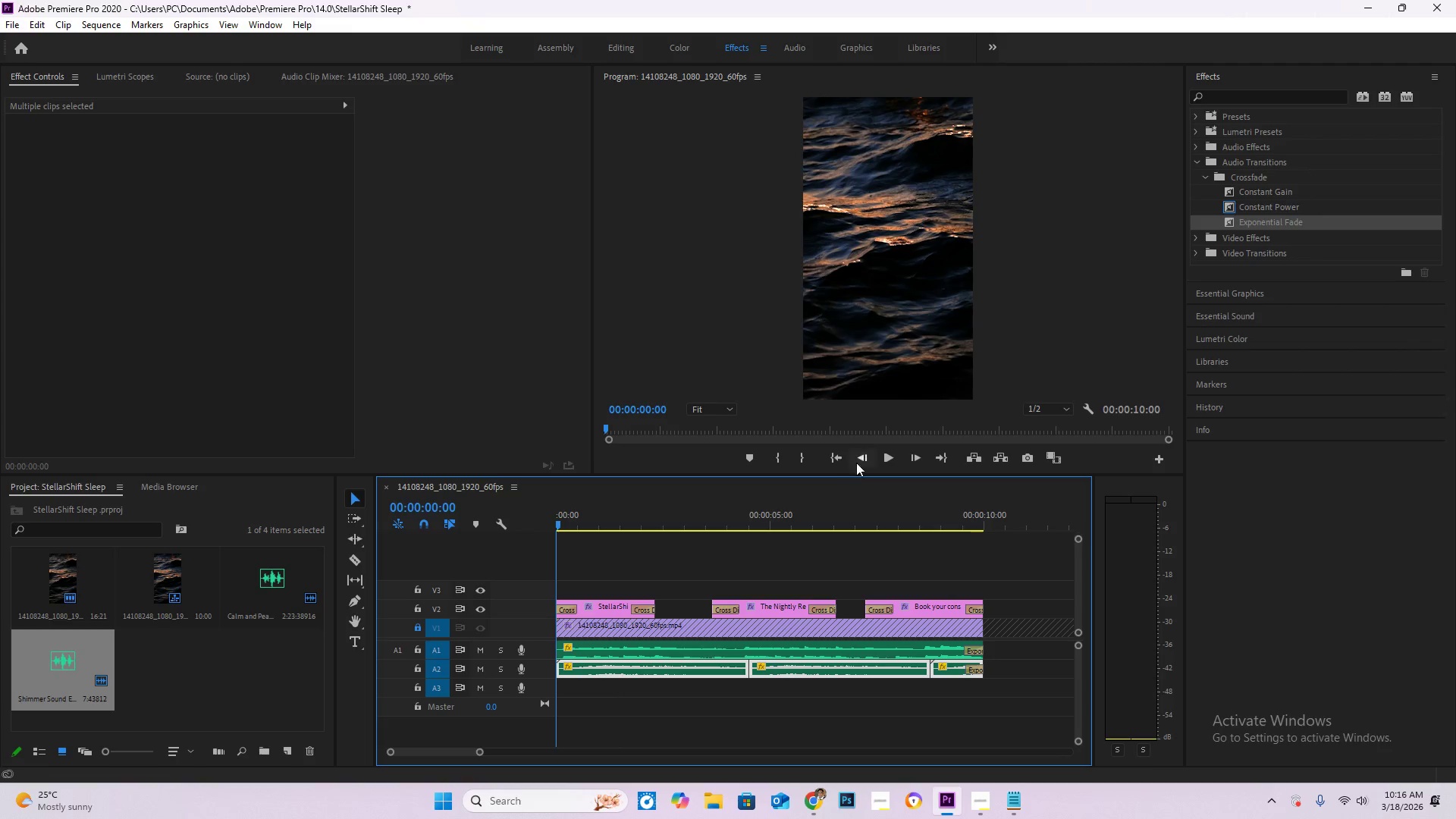 
left_click([886, 457])
 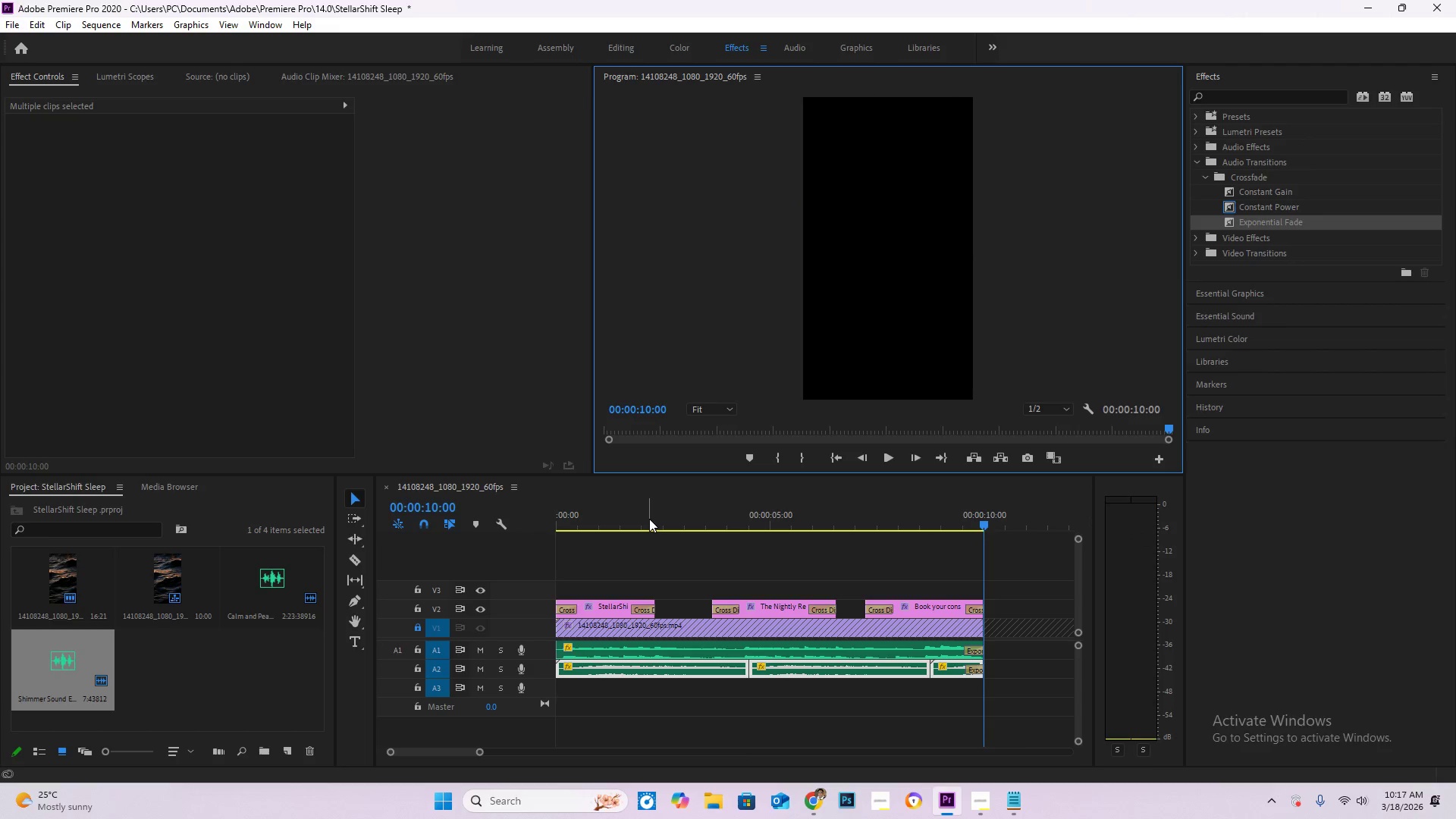 
wait(18.33)
 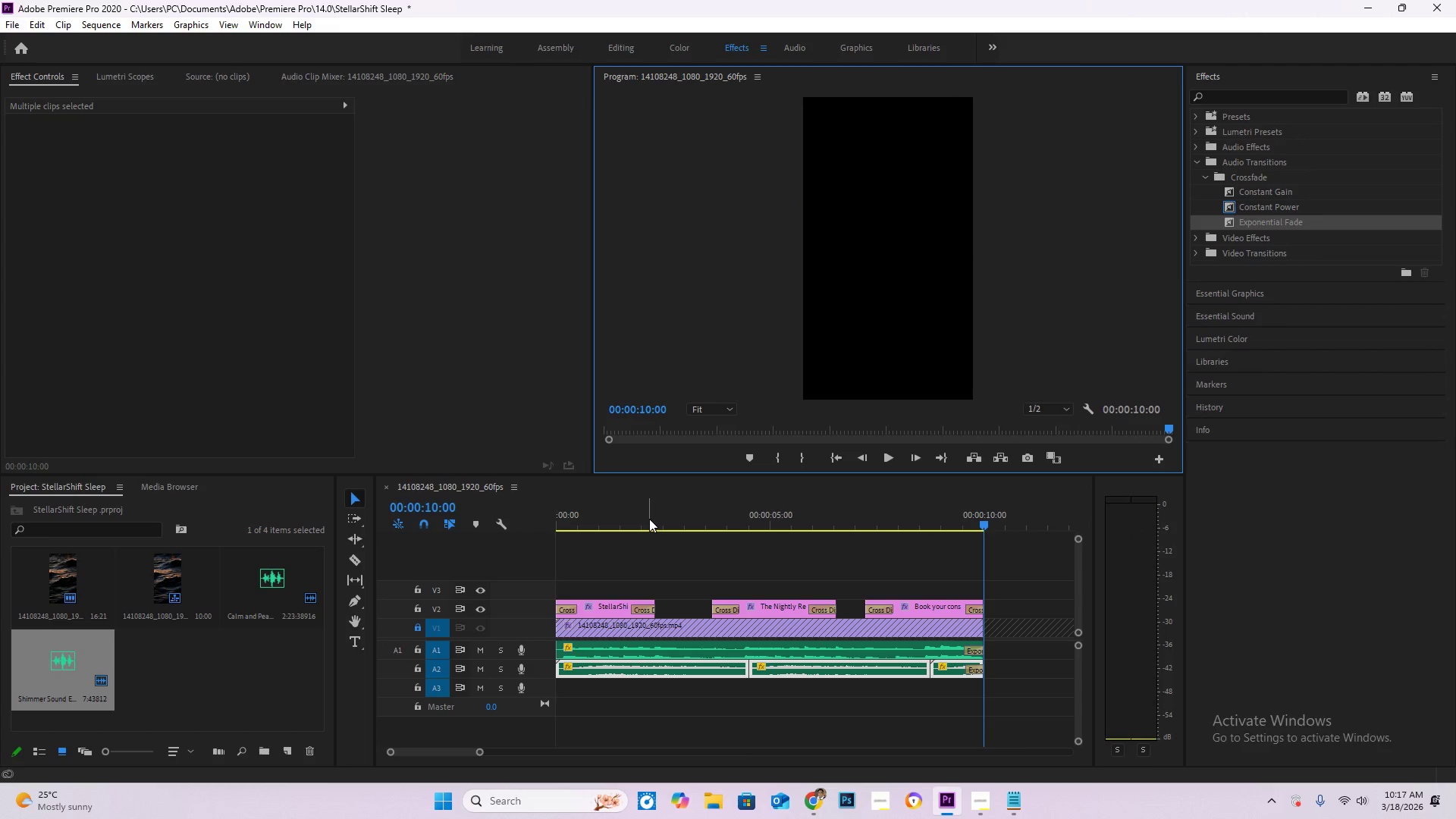 
key(Control+S)
 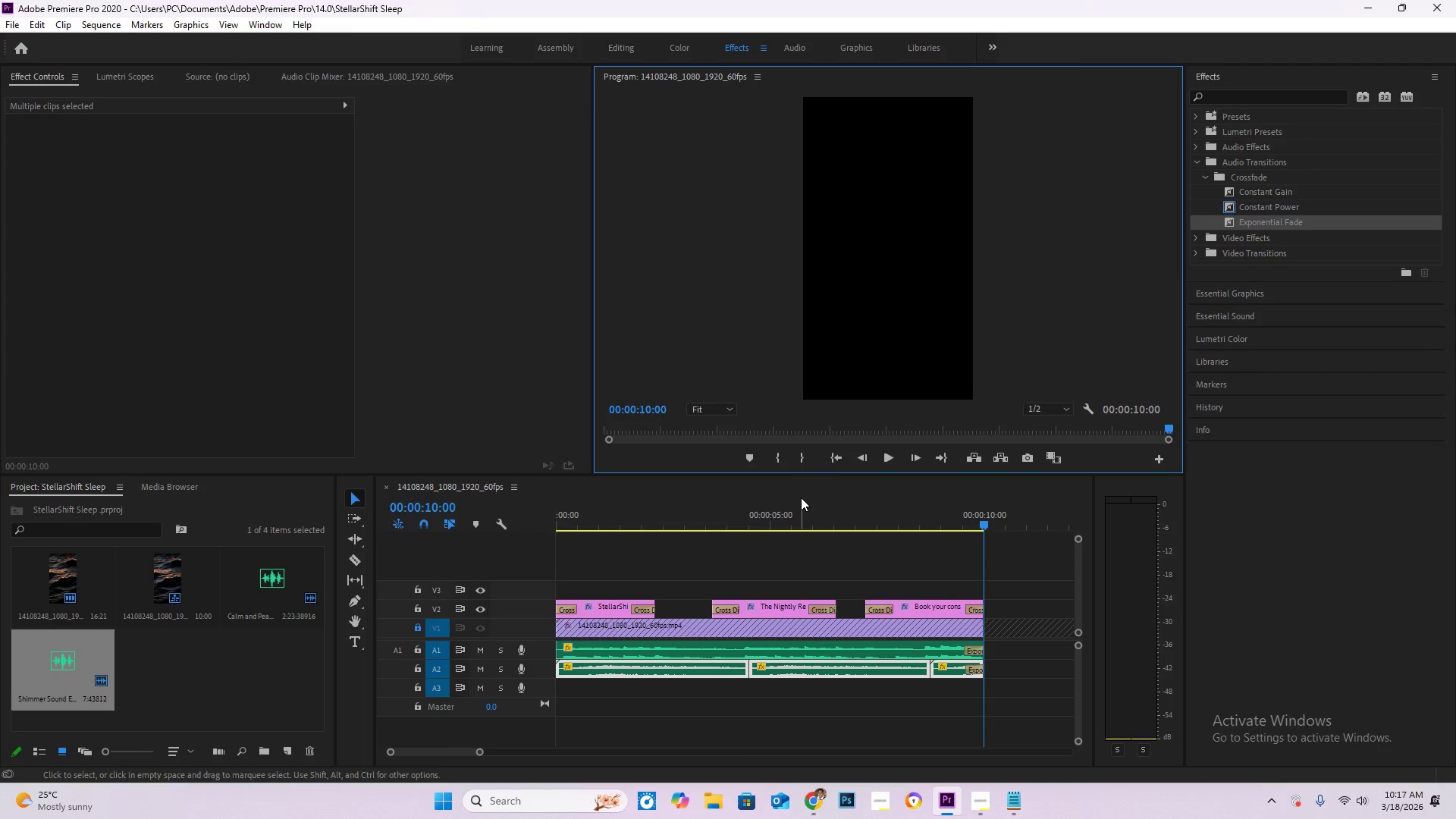 
left_click([801, 497])
 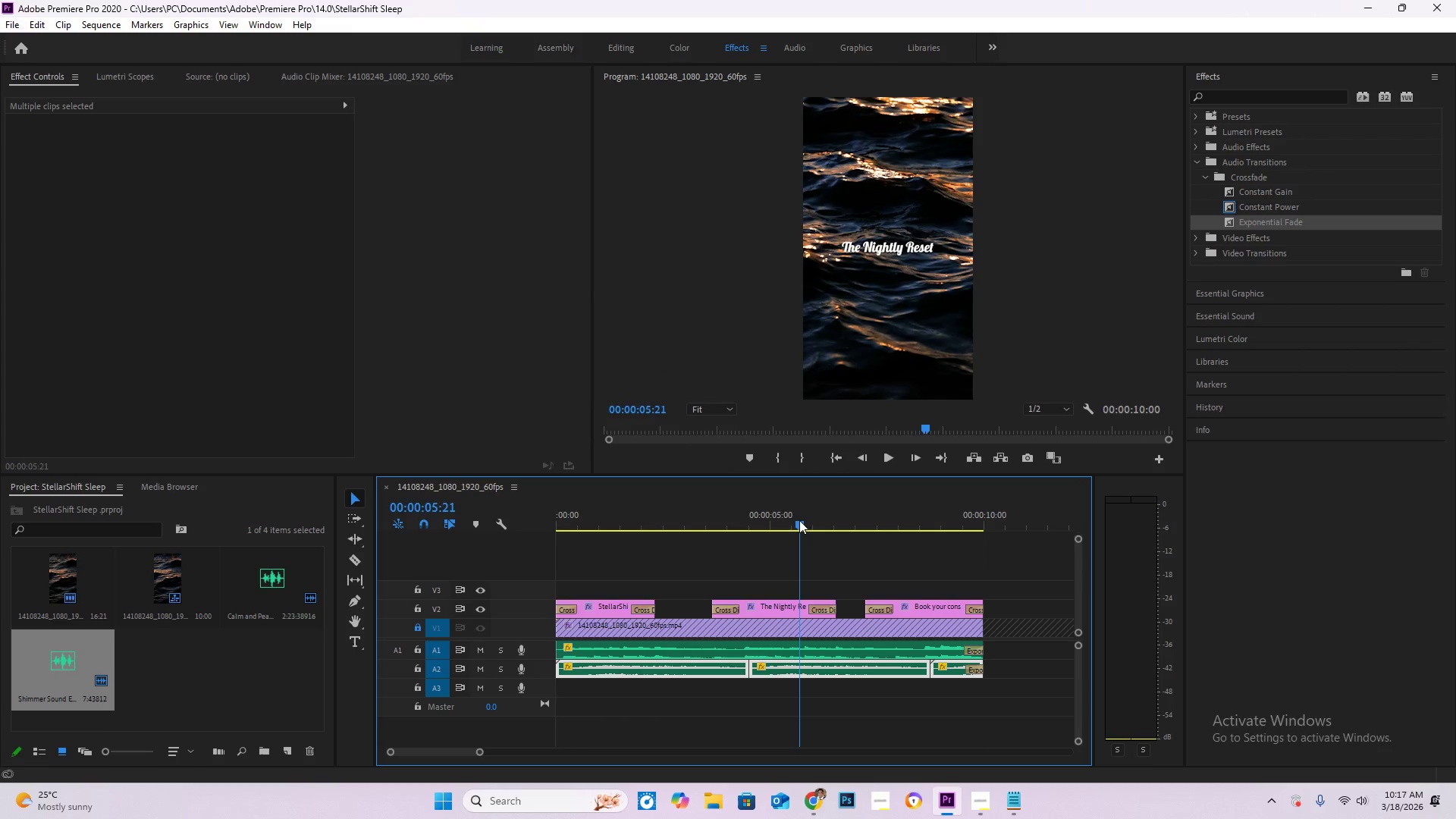 
left_click_drag(start_coordinate=[797, 522], to_coordinate=[916, 513])
 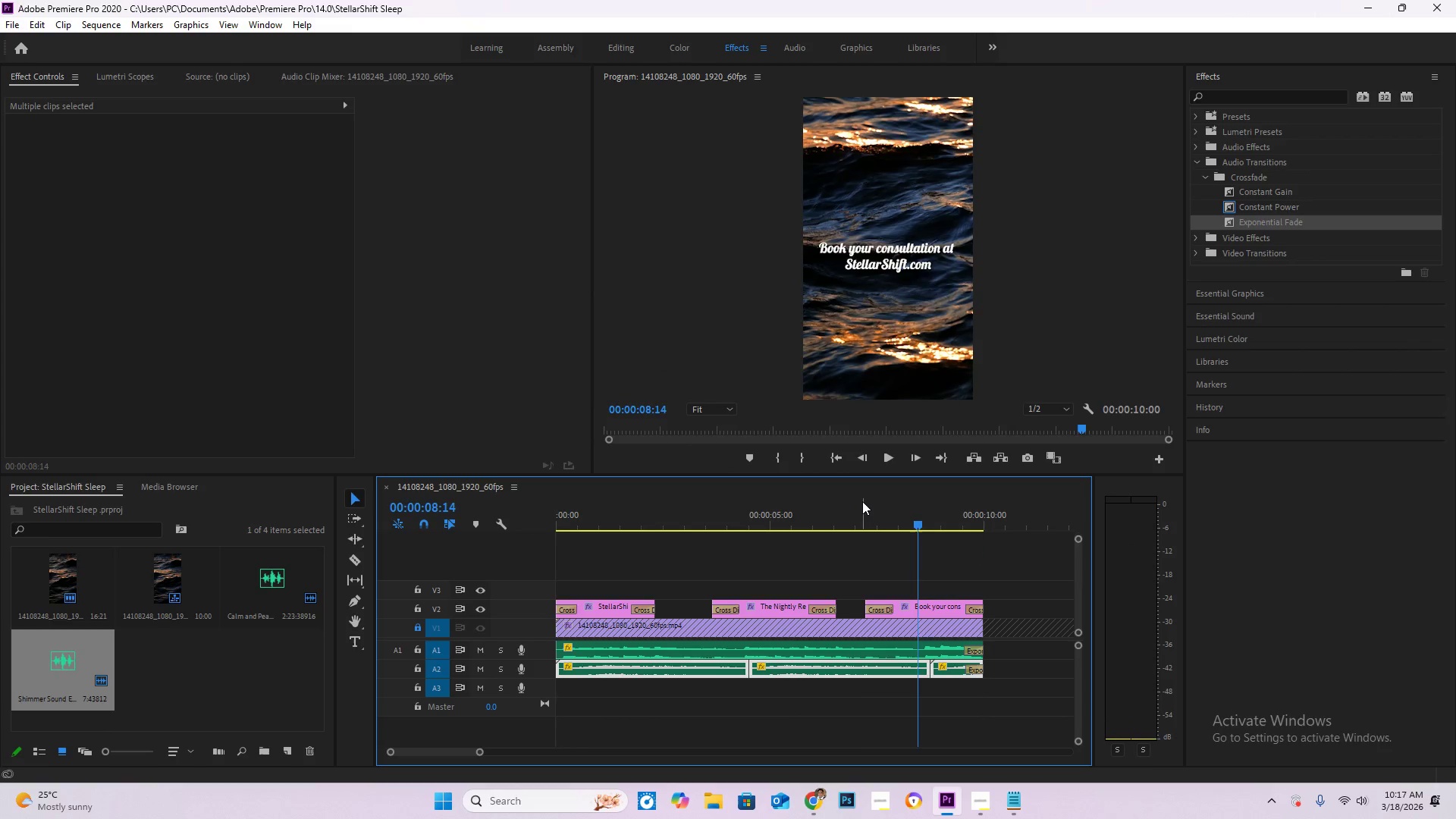 
left_click([862, 501])
 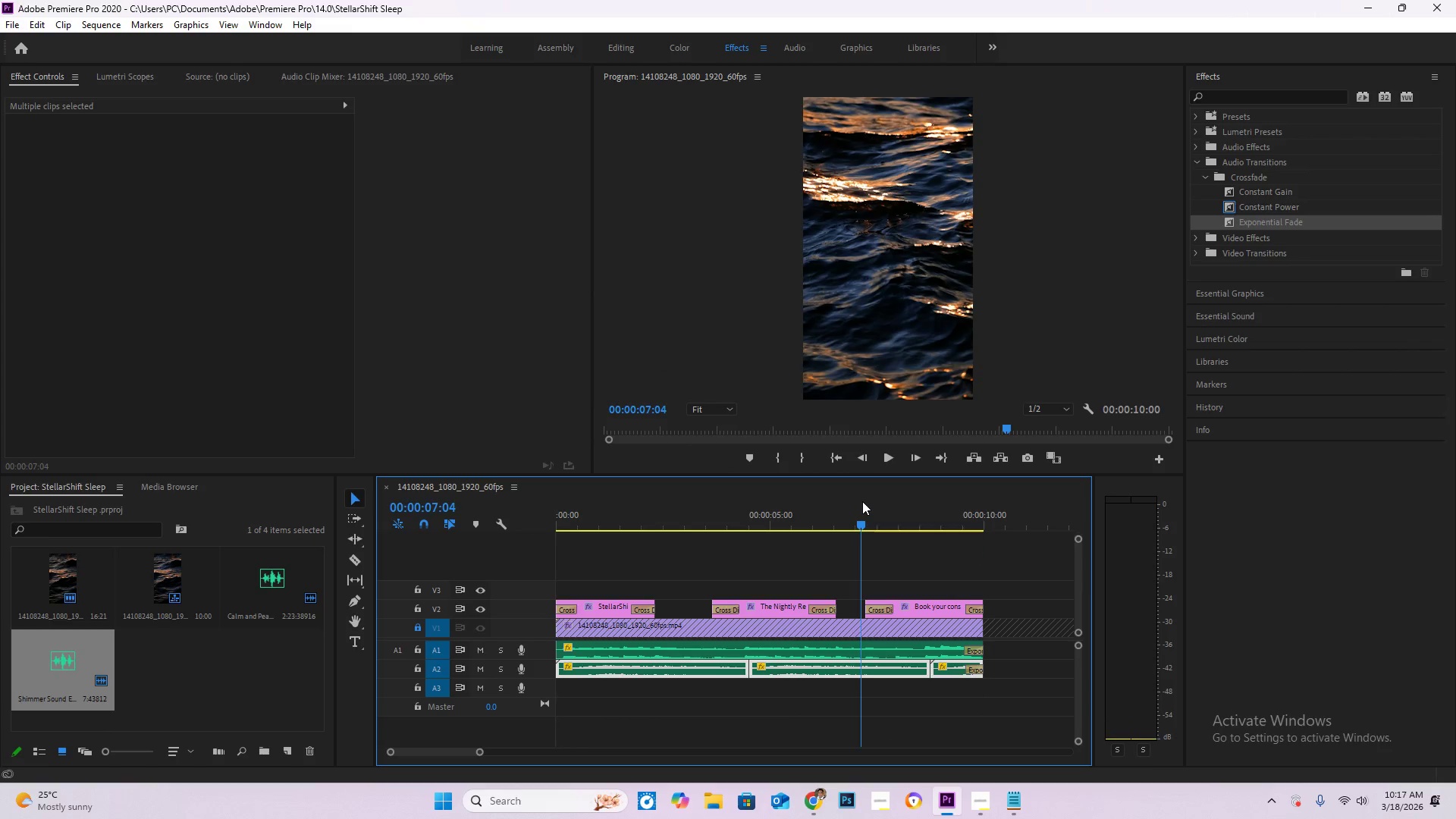 
key(Control+M)
 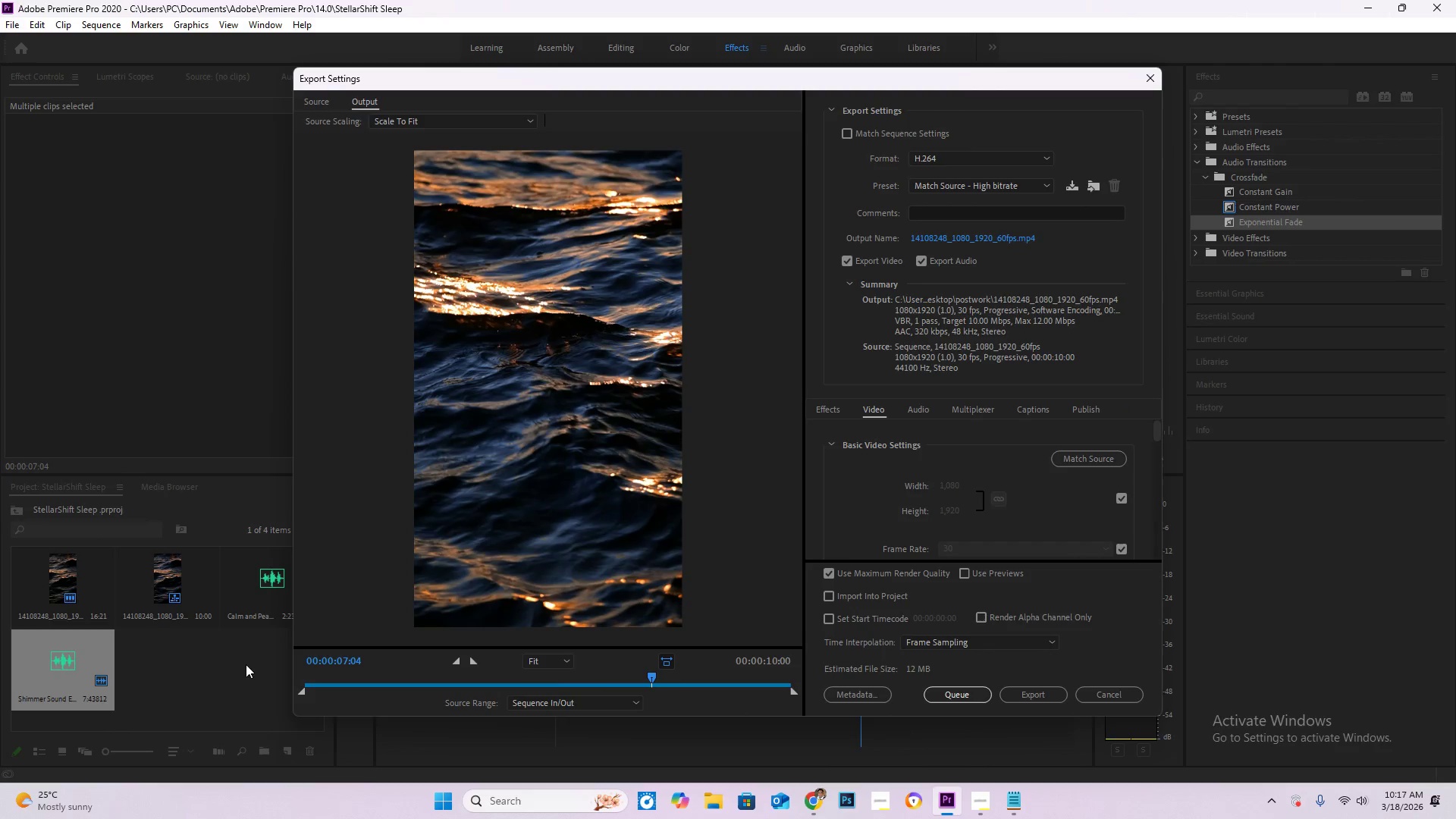 
left_click_drag(start_coordinate=[651, 676], to_coordinate=[830, 684])
 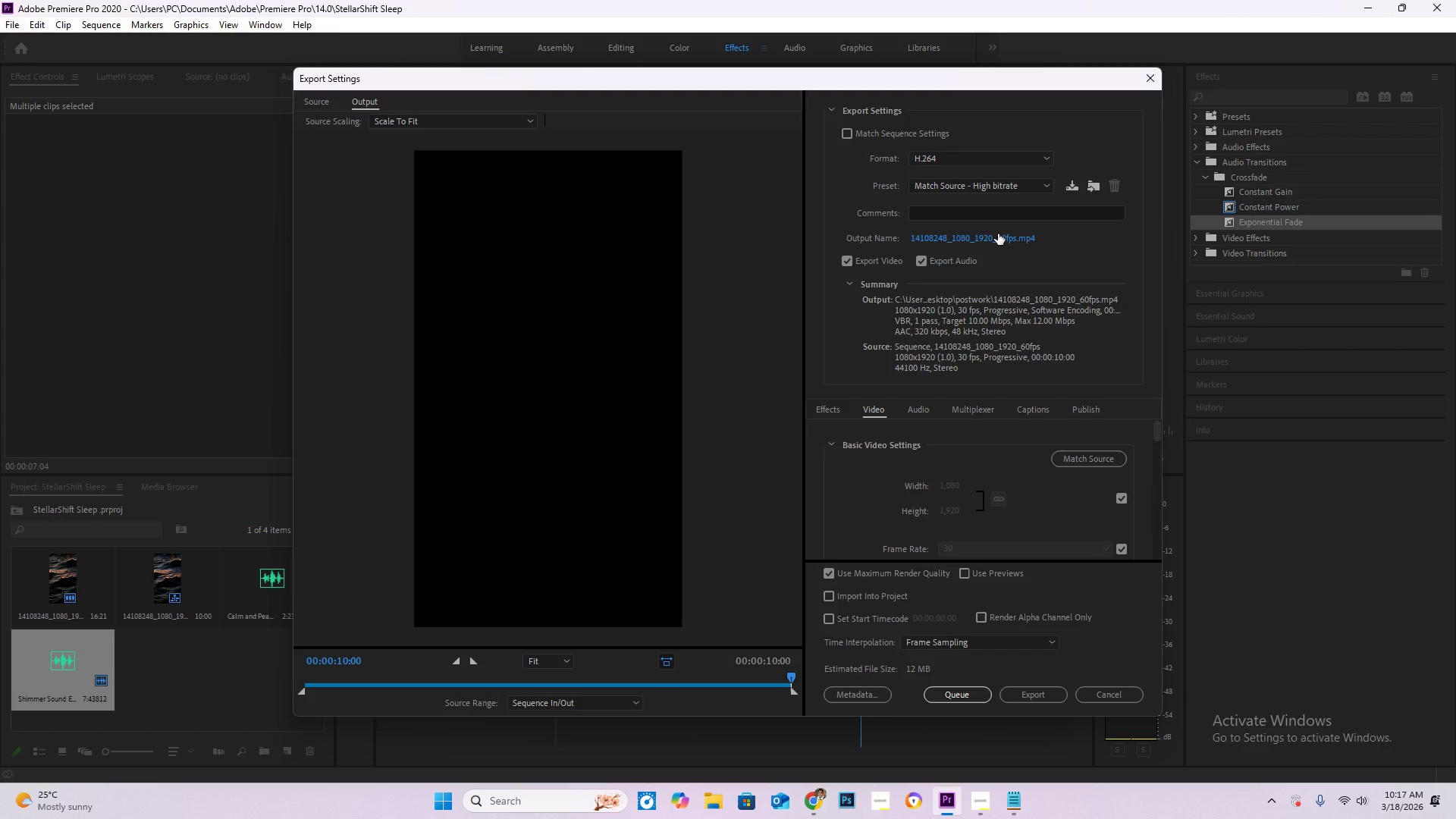 
left_click([999, 230])
 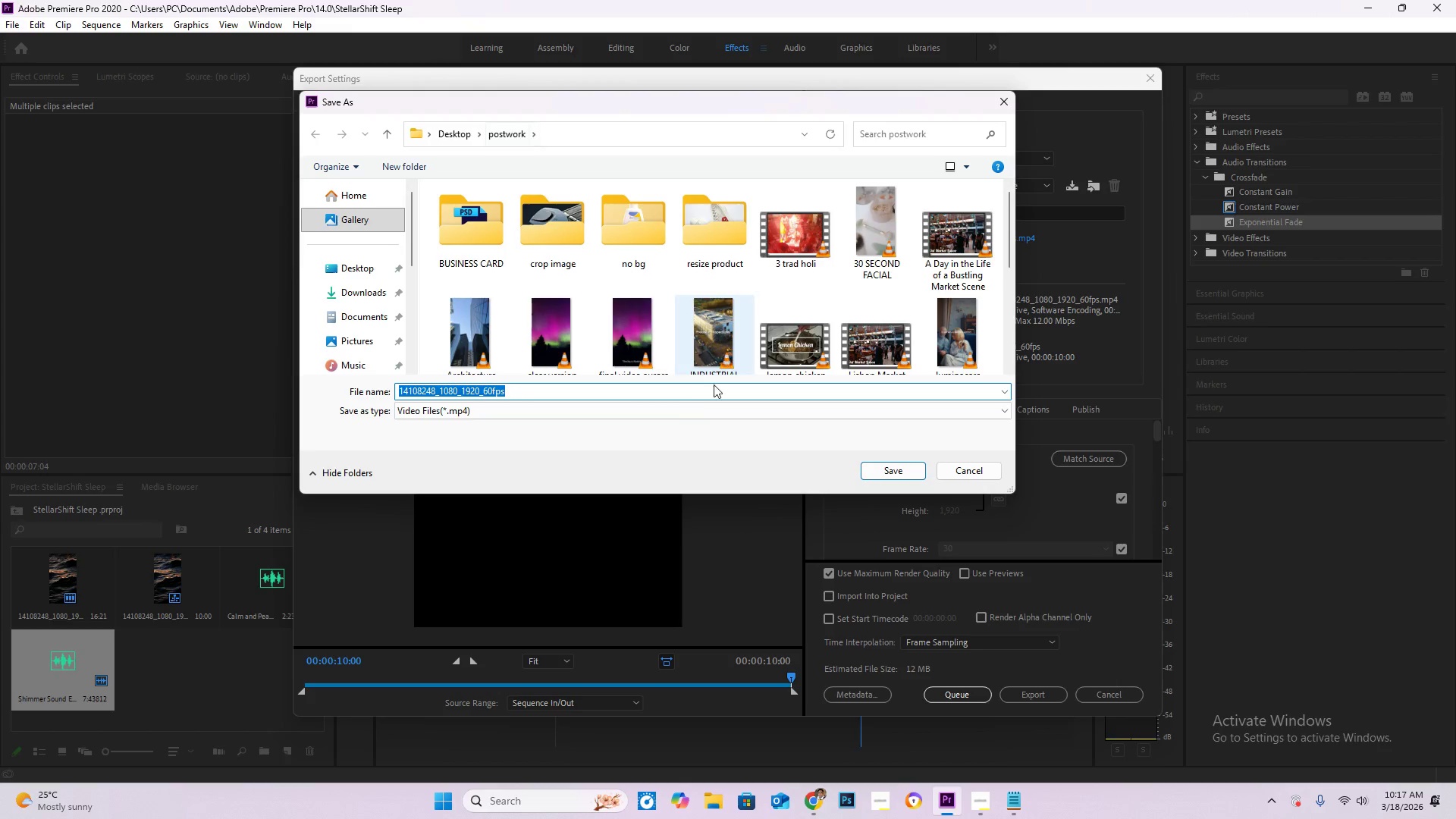 
type(StellarShift Sleep)
 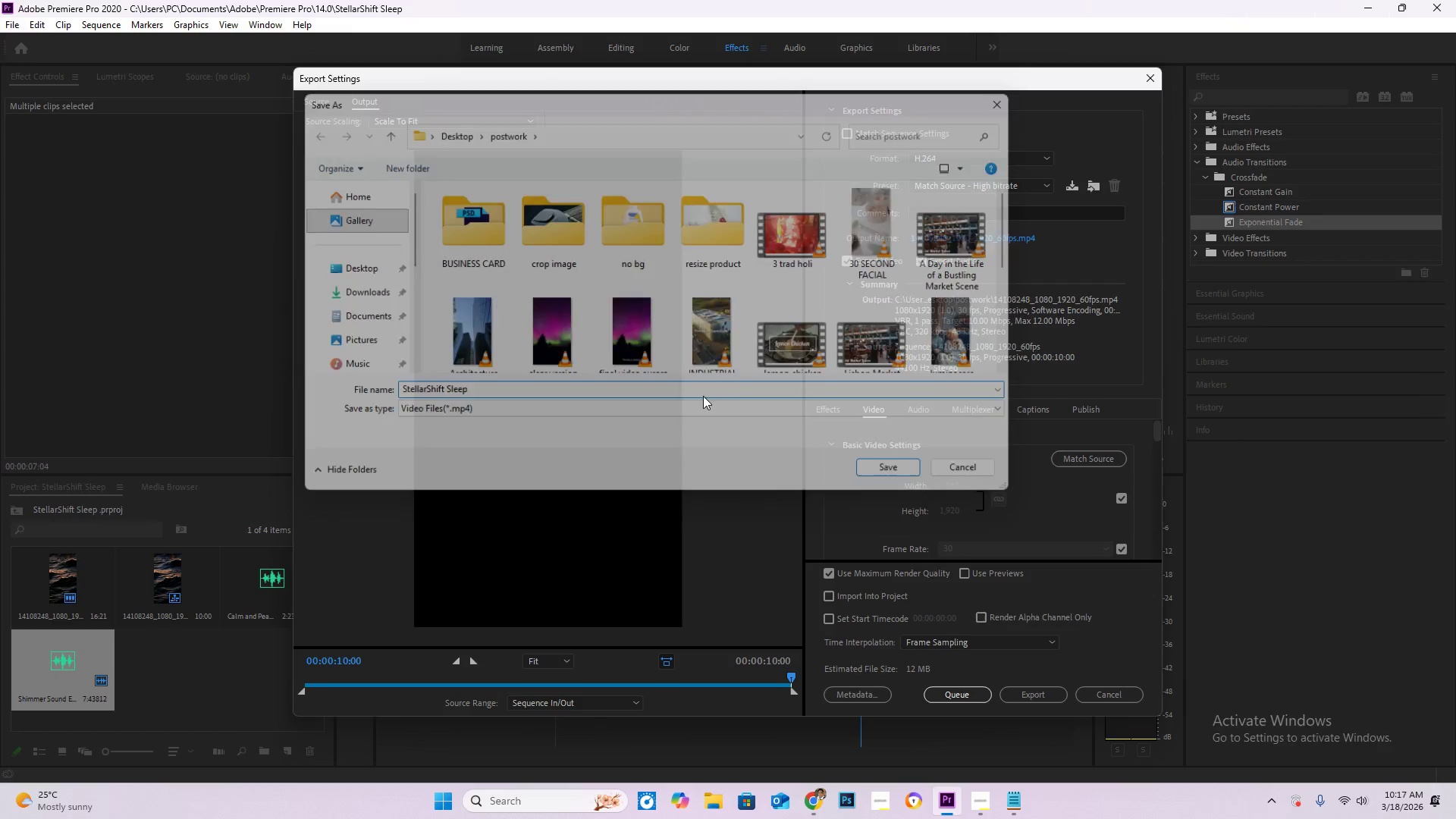 
 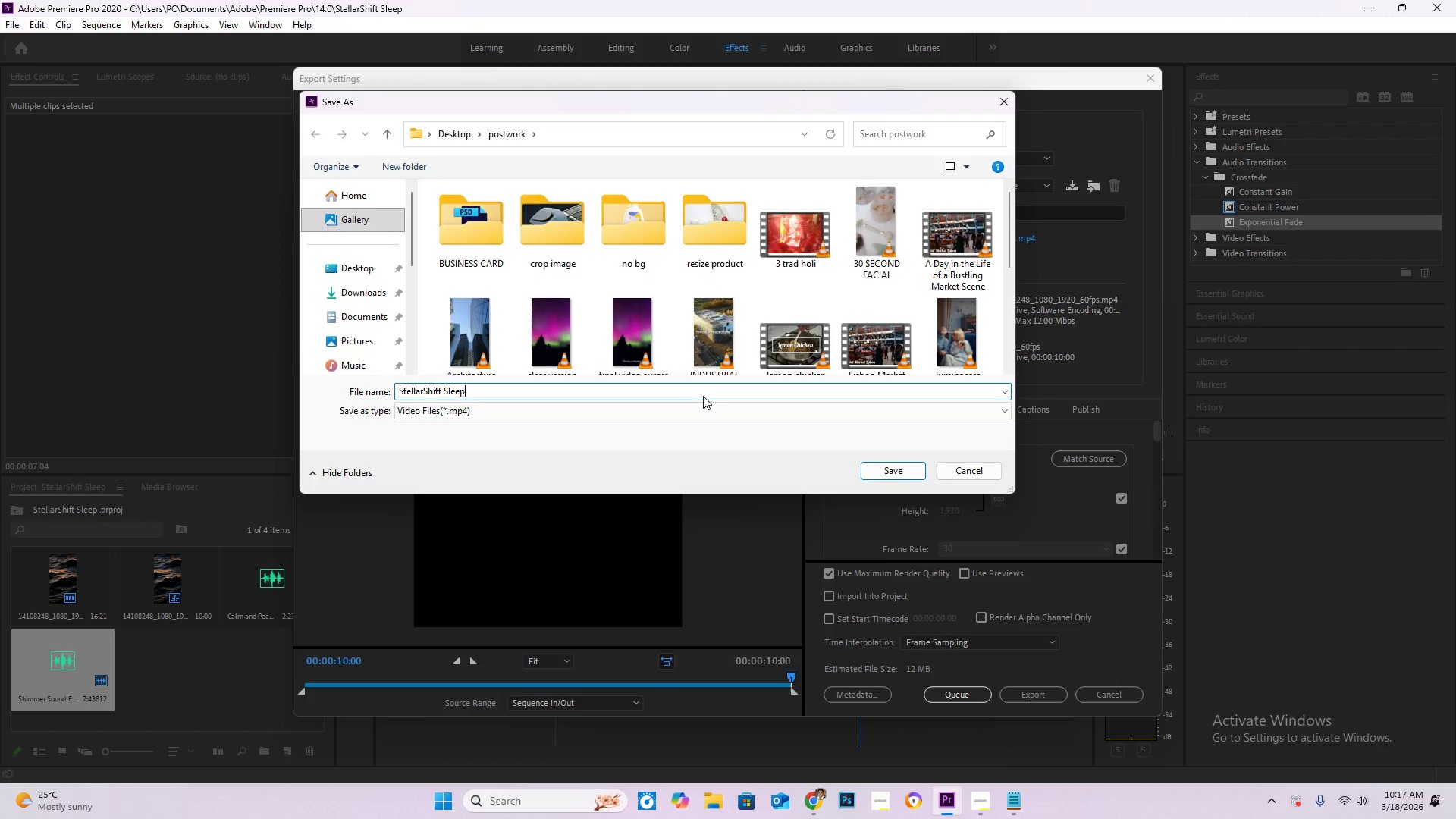 
key(Enter)
 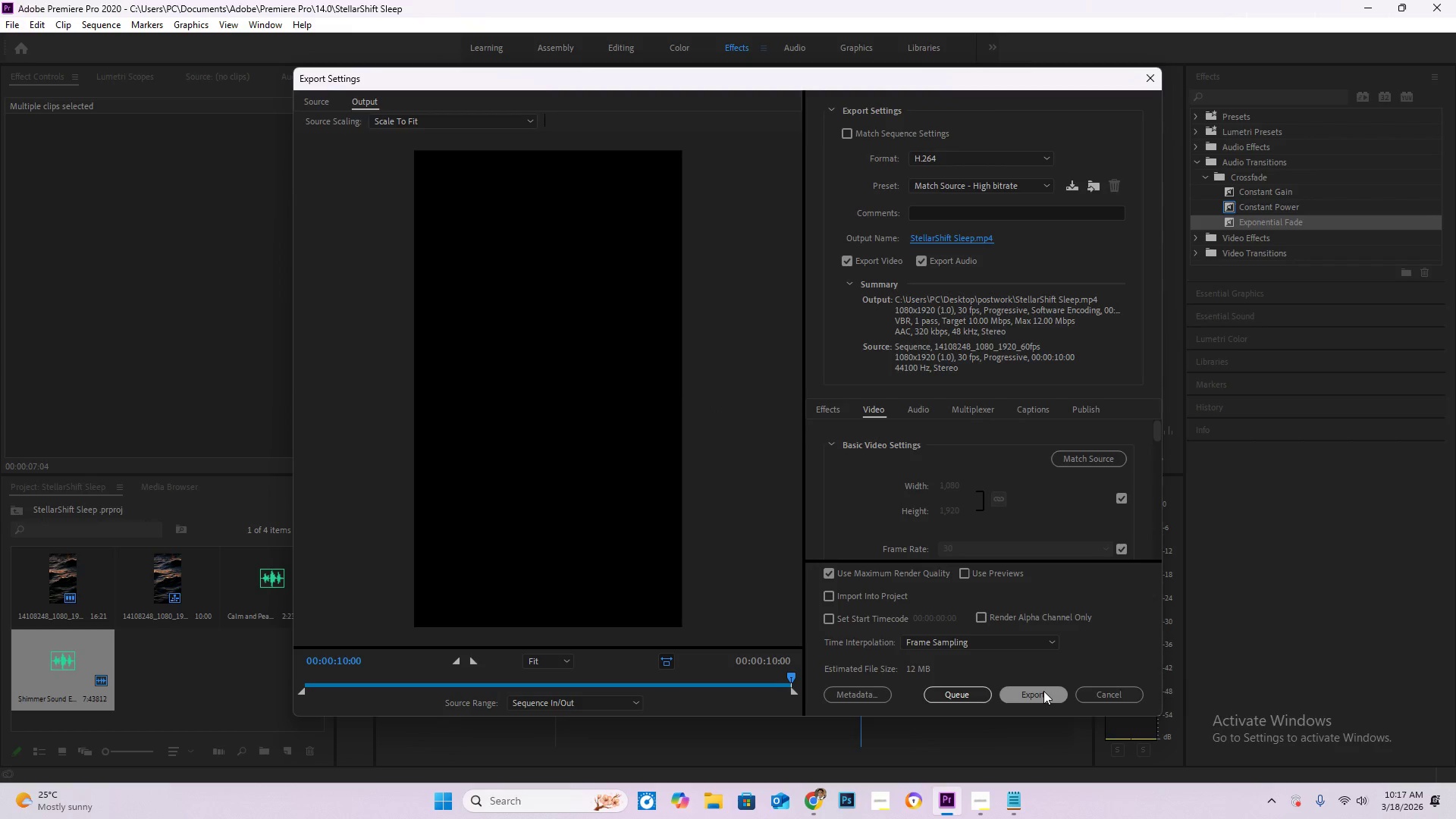 
left_click([1043, 691])
 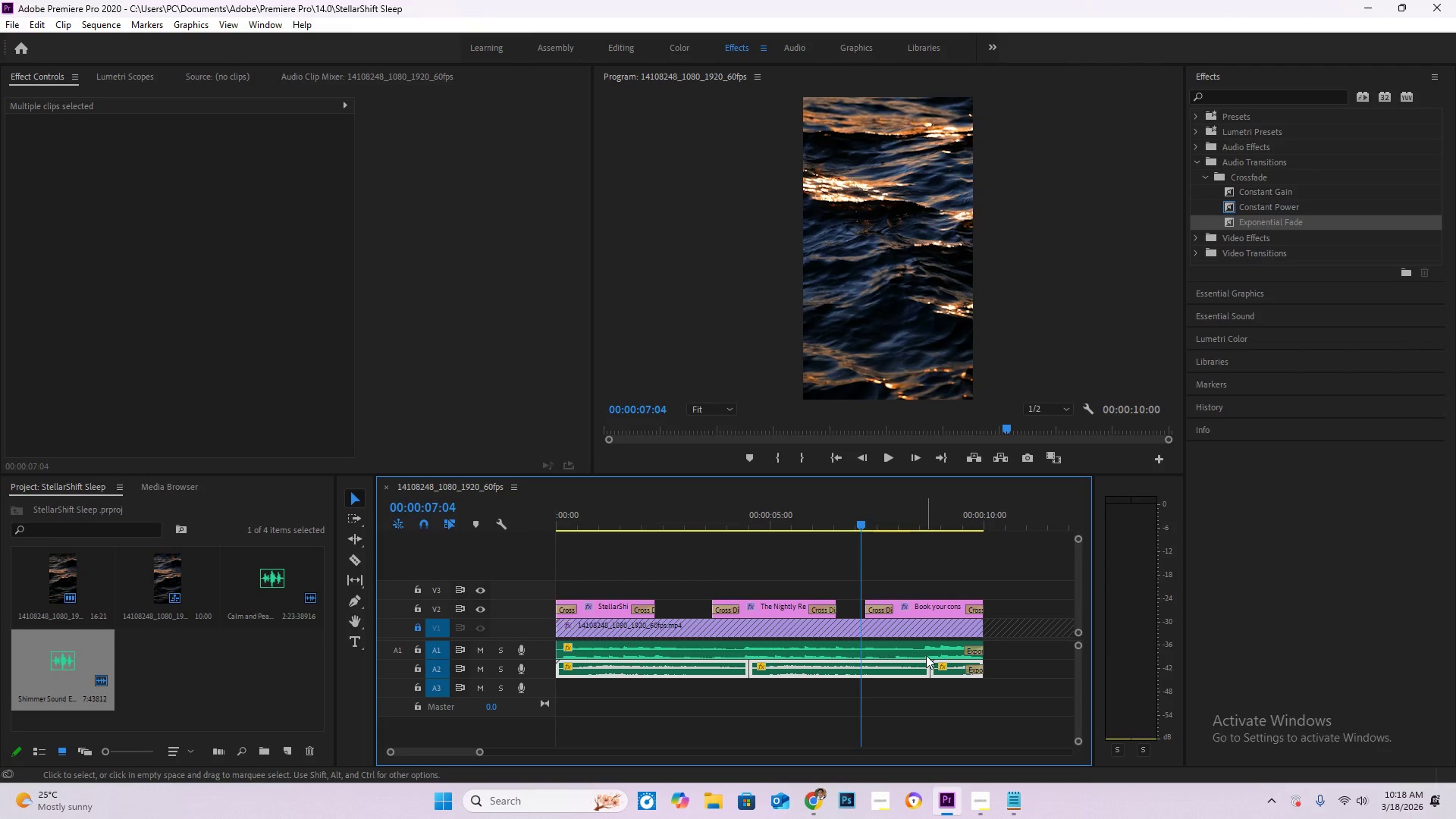 
wait(43.0)
 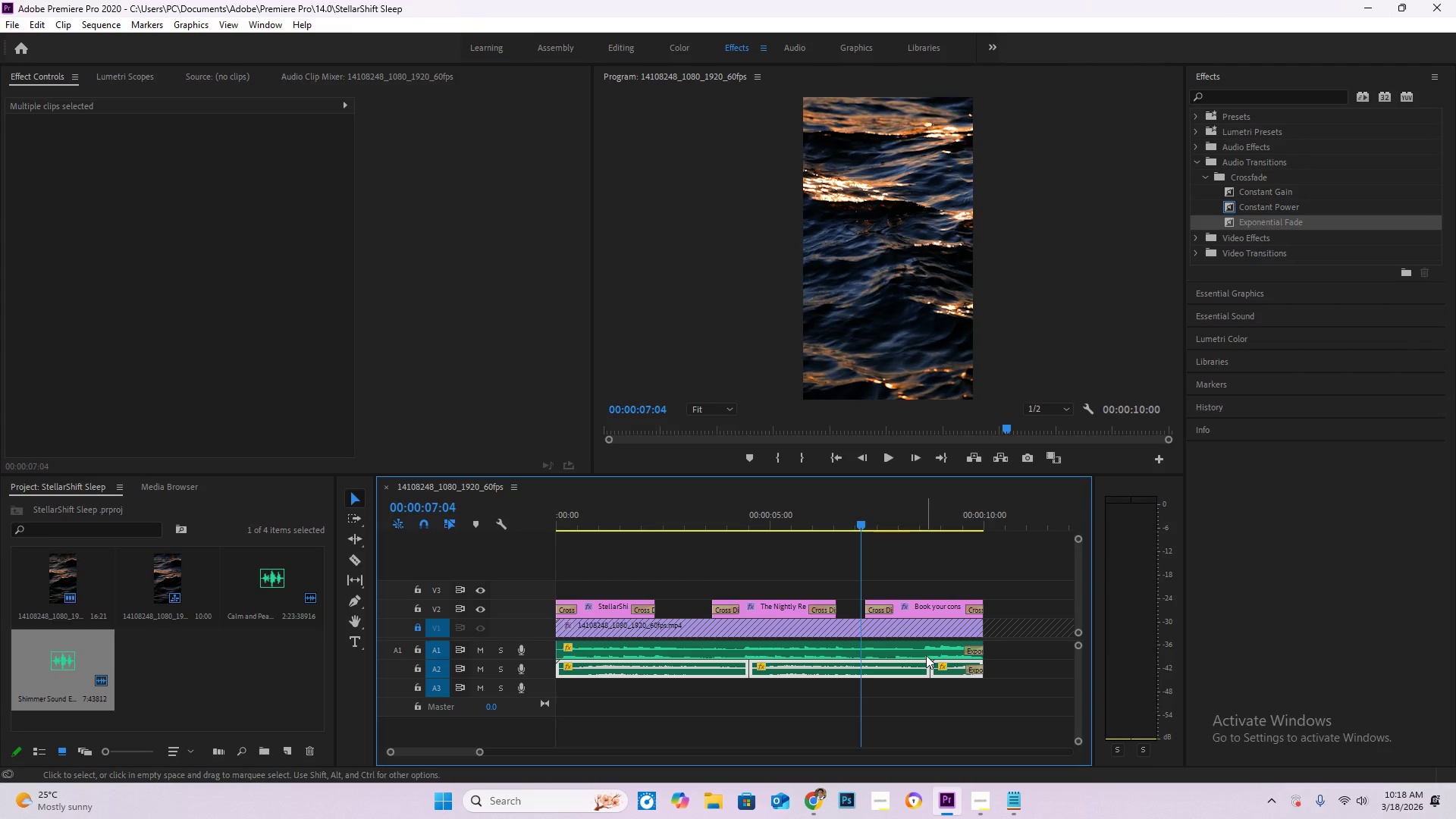 
left_click([806, 802])
 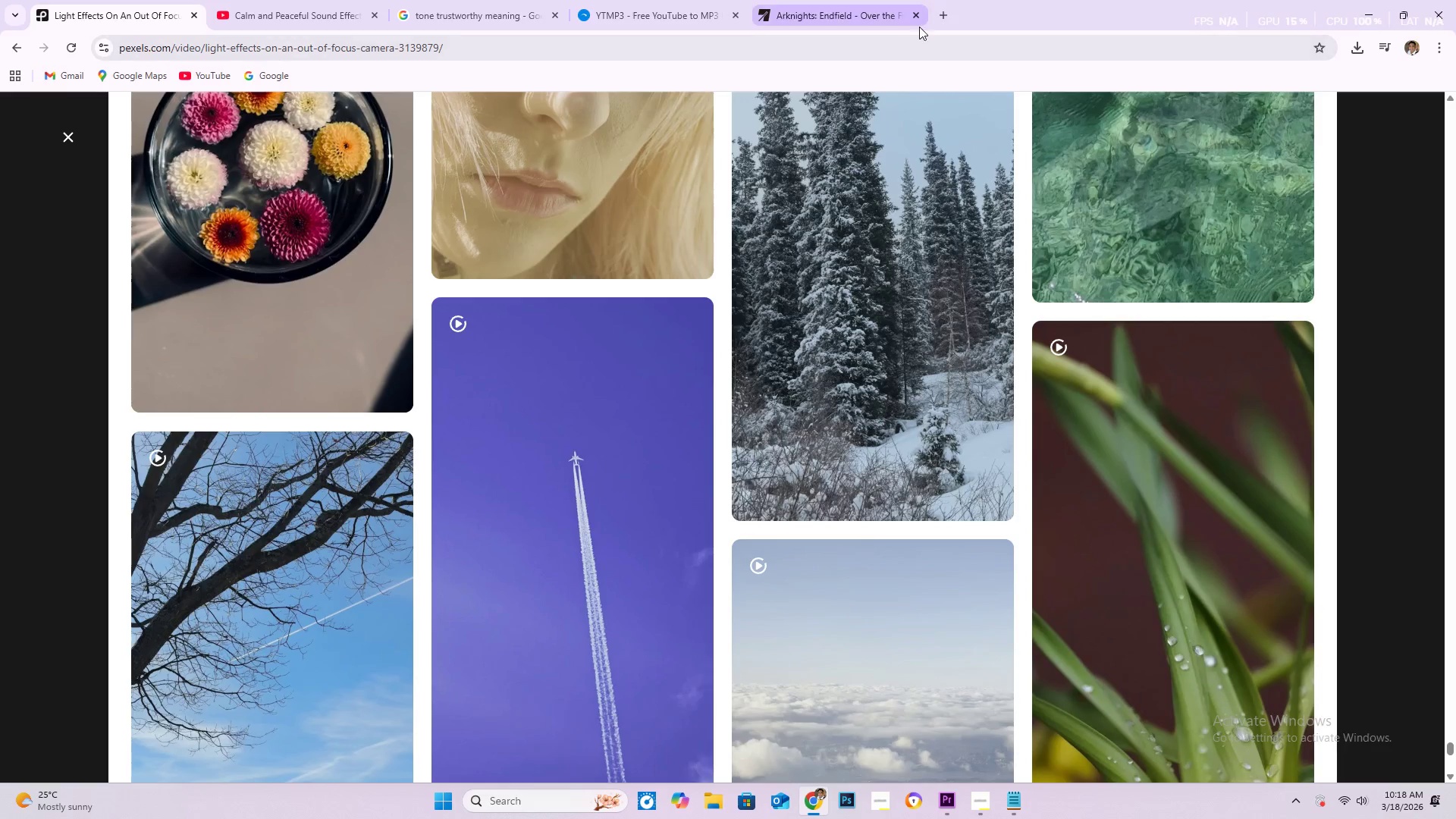 
left_click([939, 20])
 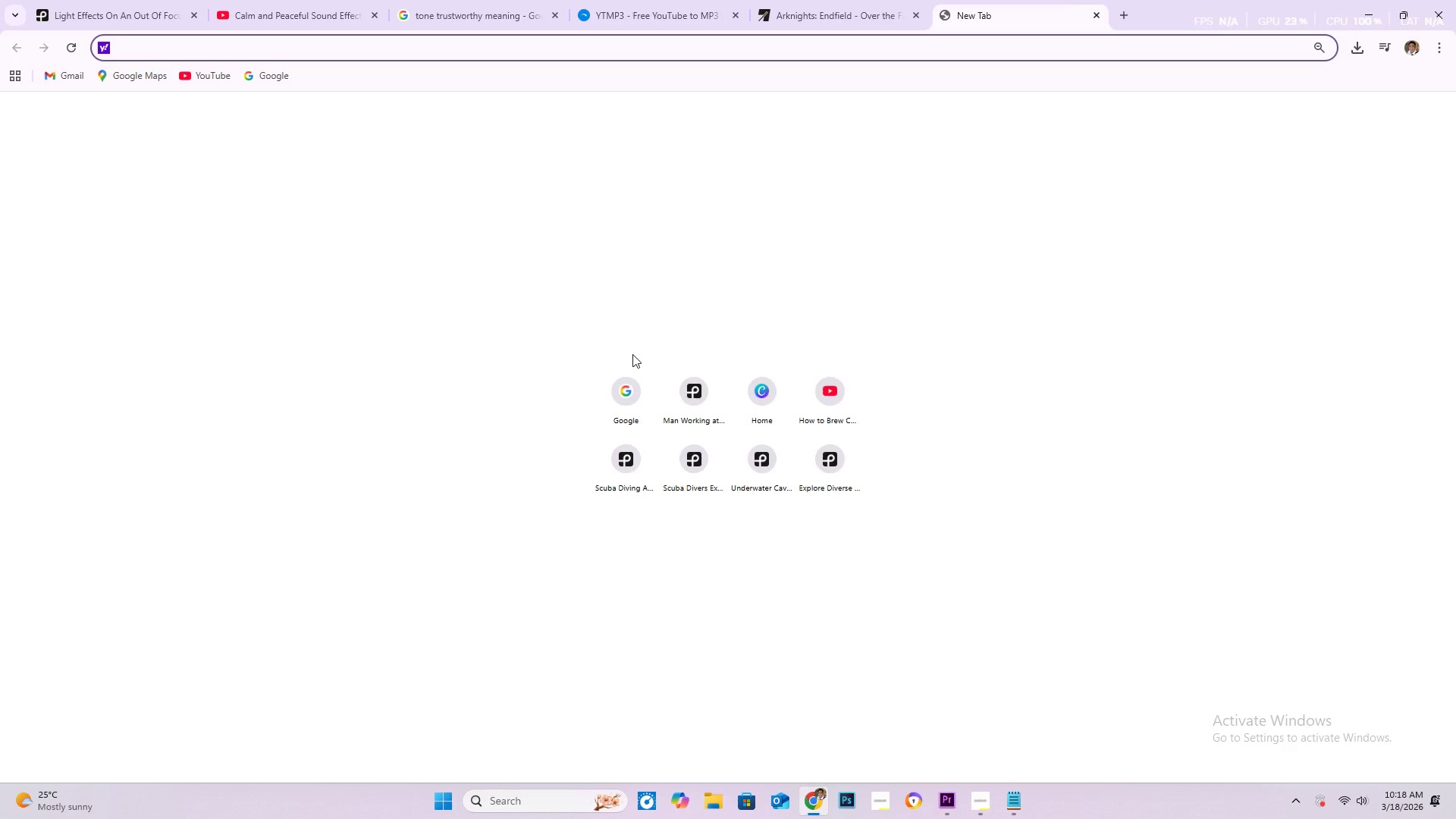 
left_click([622, 399])
 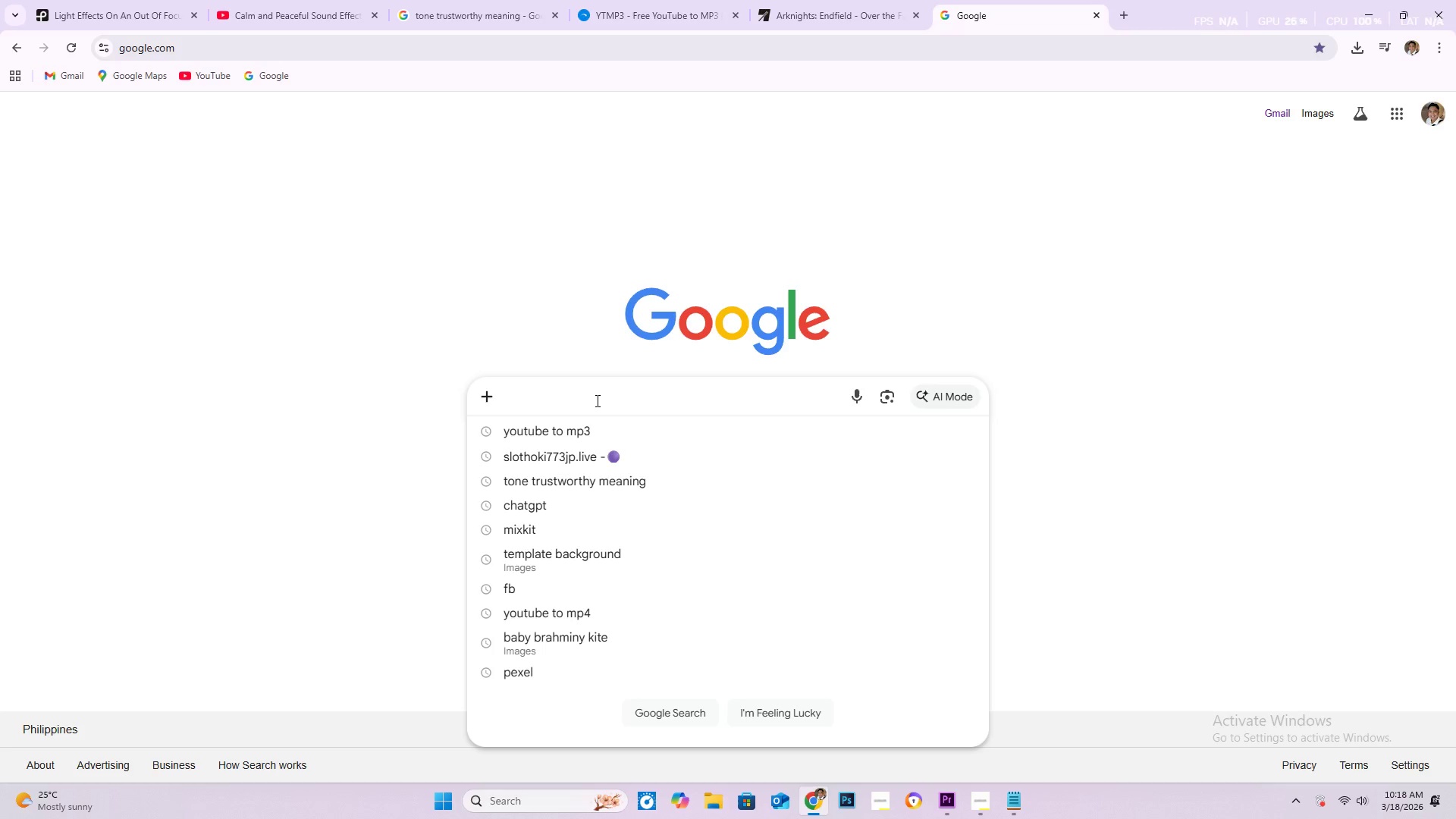 
type(gdrive)
 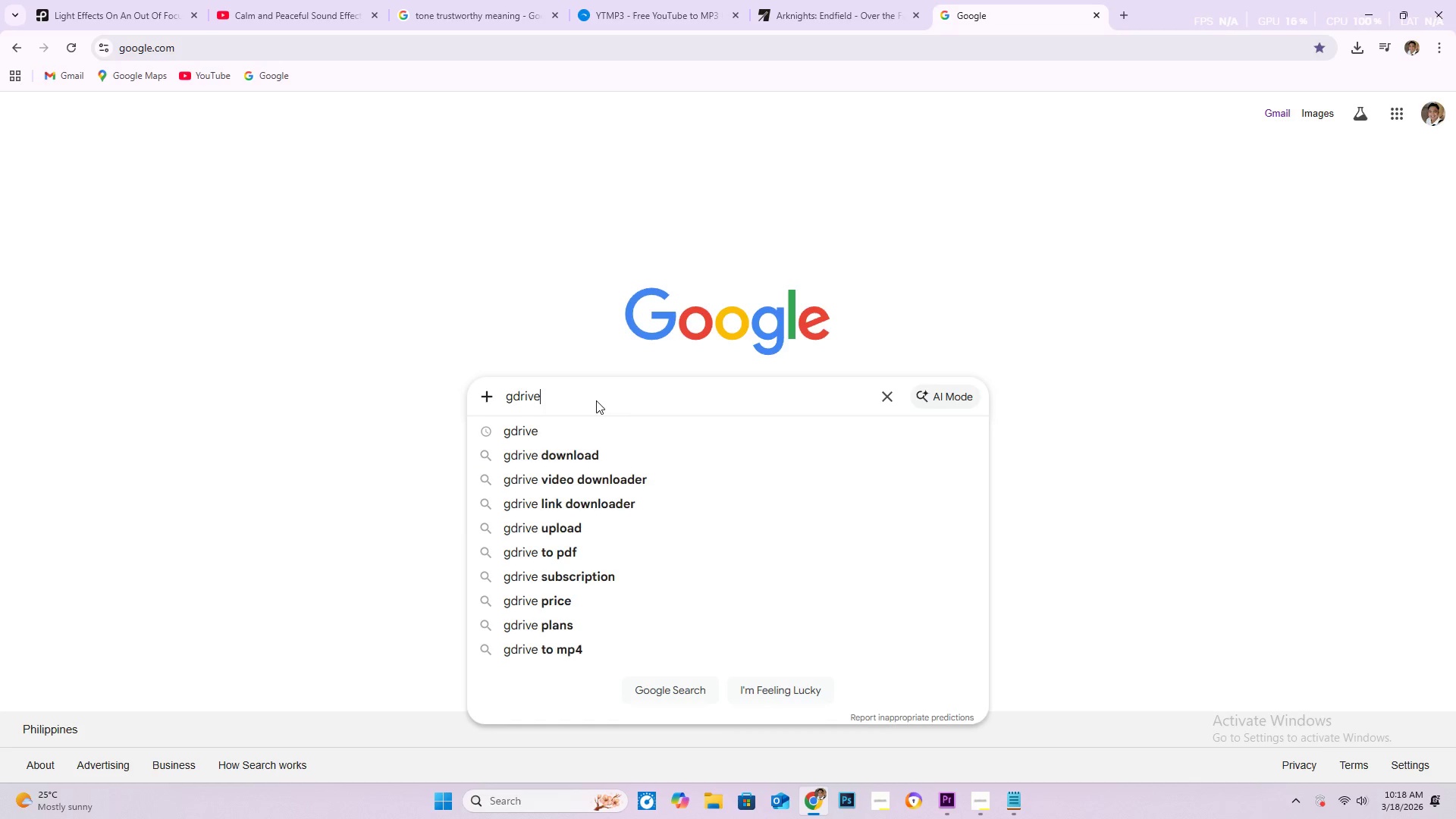 
key(Enter)
 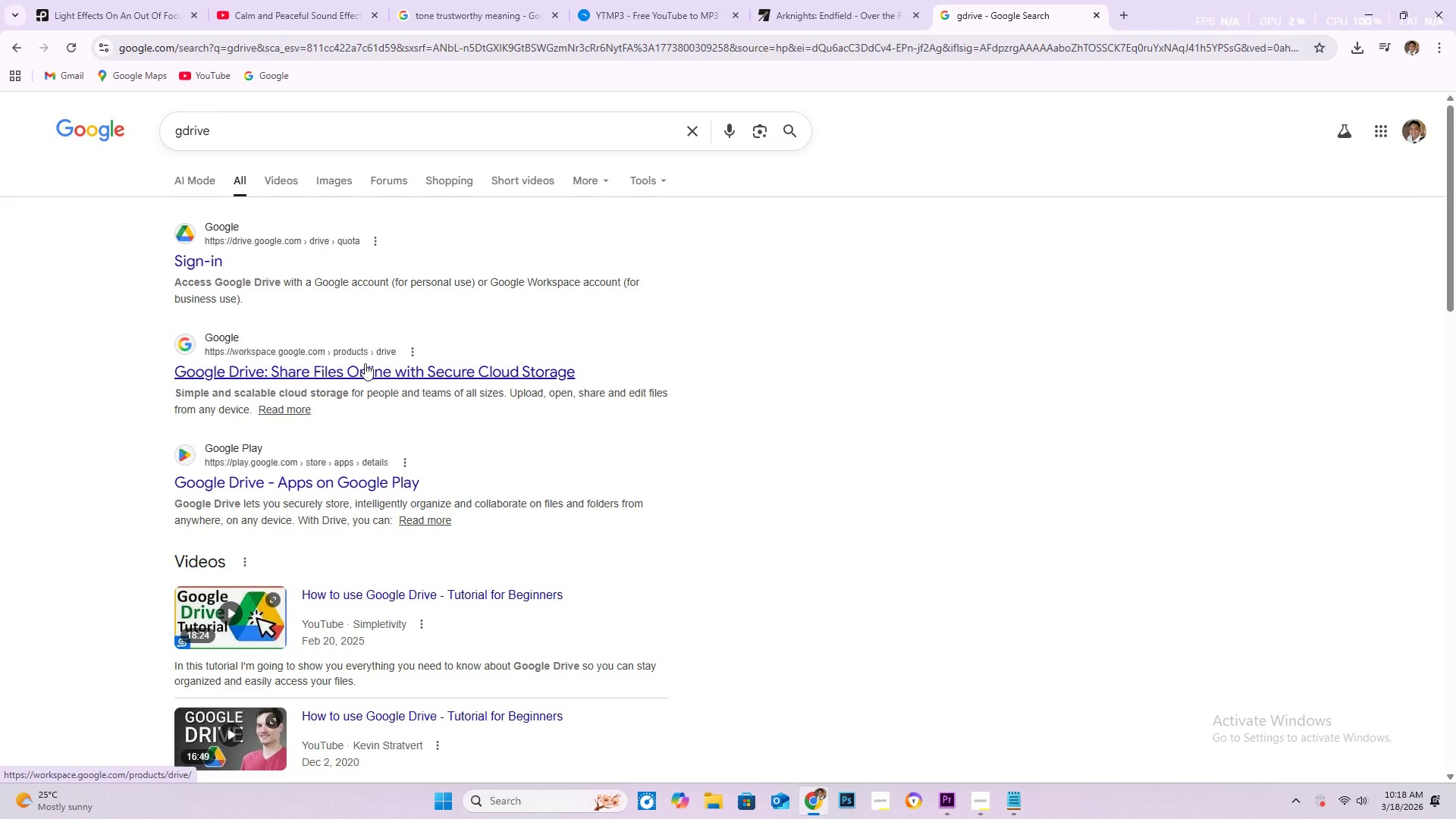 
scroll: coordinate [300, 642], scroll_direction: down, amount: 8.0
 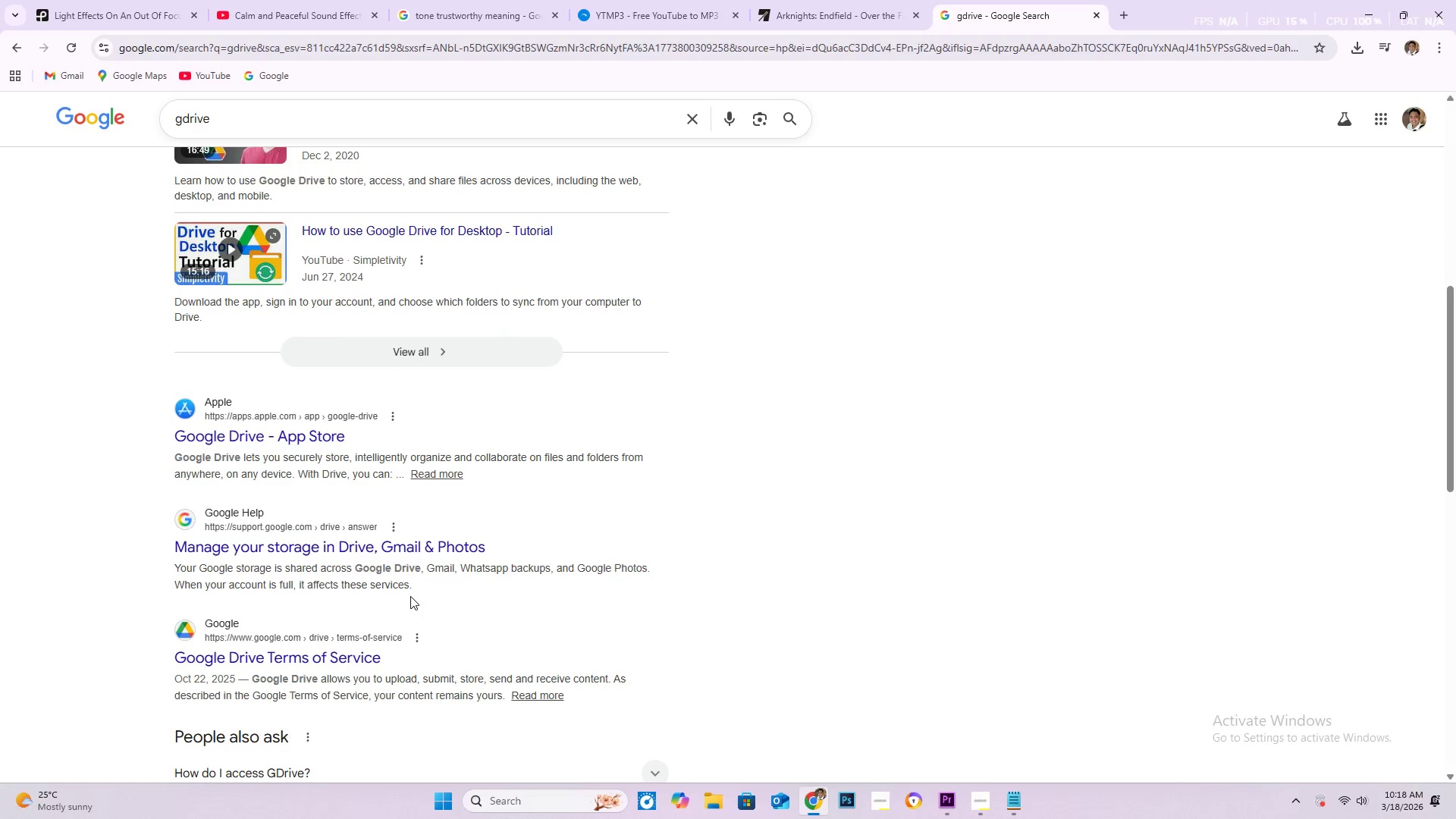 
scroll: coordinate [398, 584], scroll_direction: up, amount: 5.0
 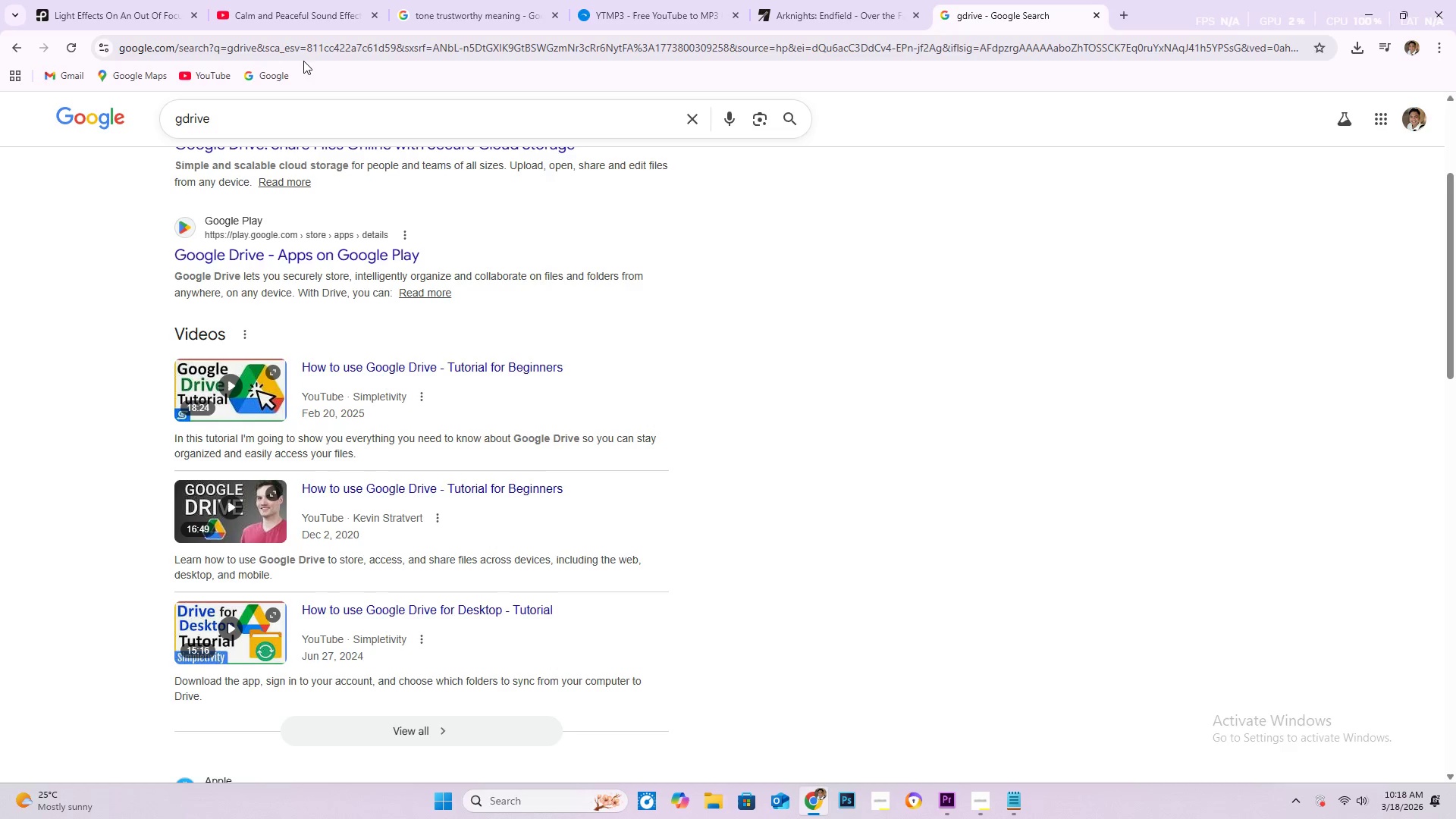 
left_click([311, 51])
 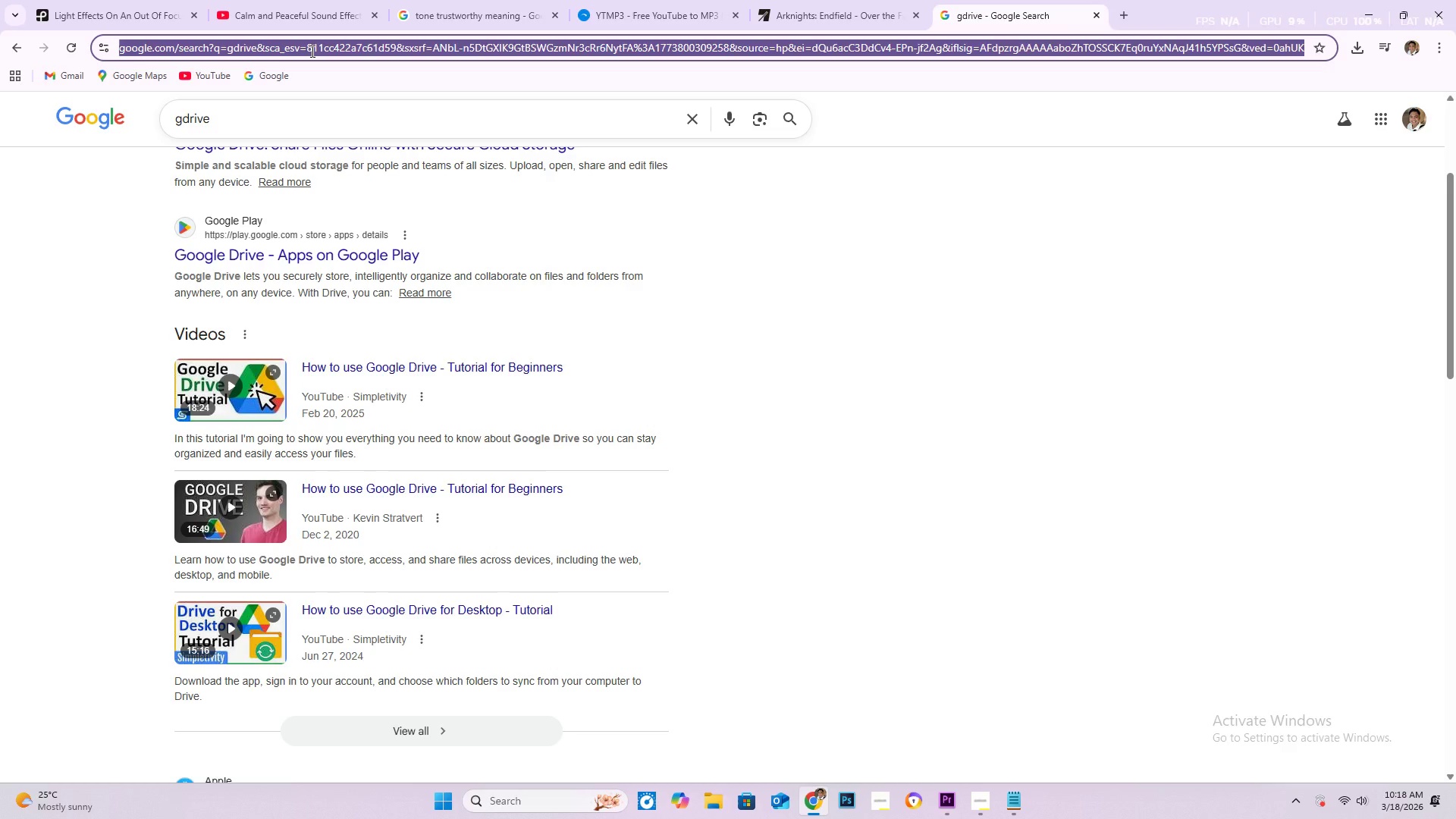 
type(googgle)
key(Backspace)
key(Backspace)
key(Backspace)
type(le d)
 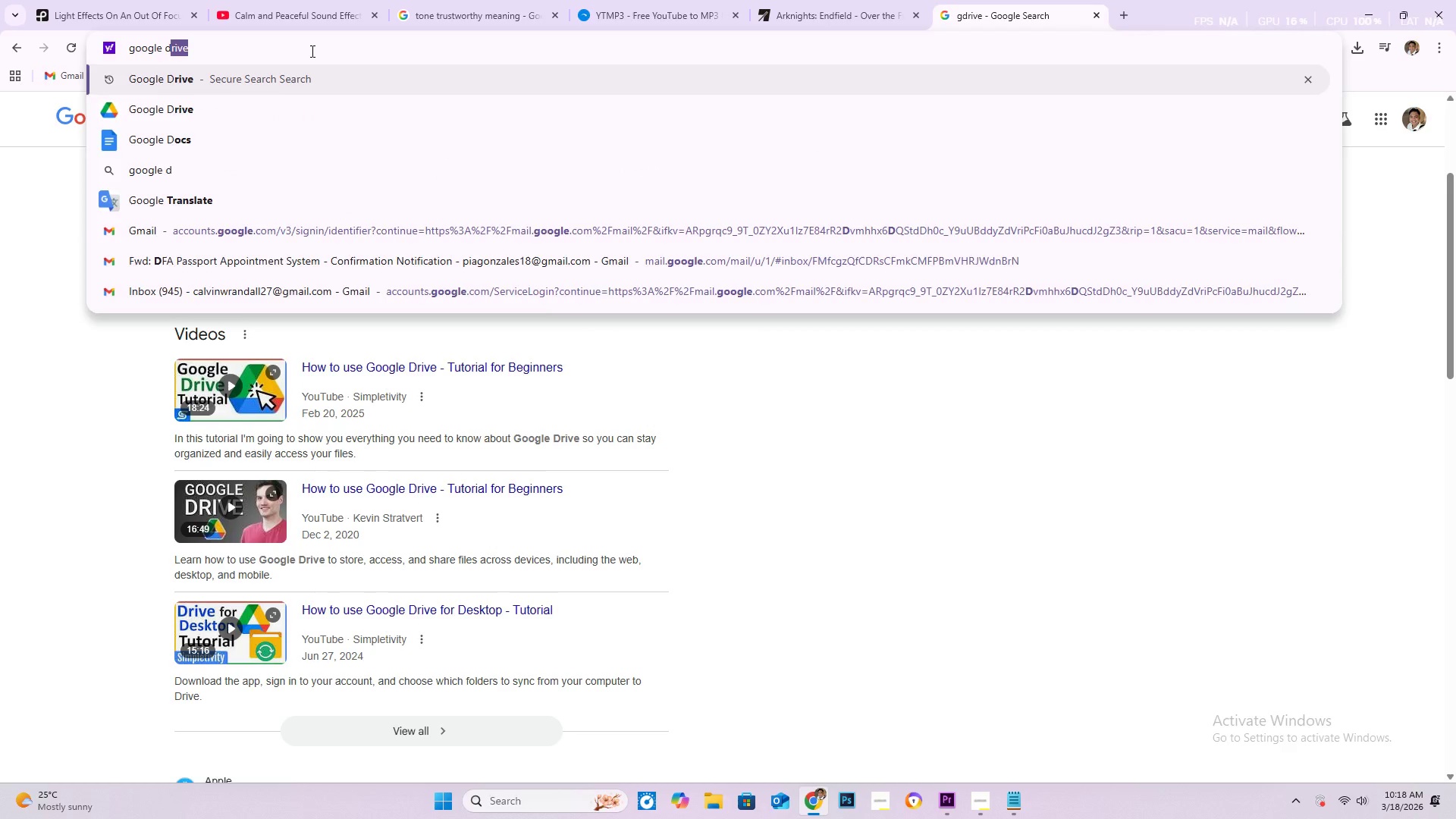 
key(Enter)
 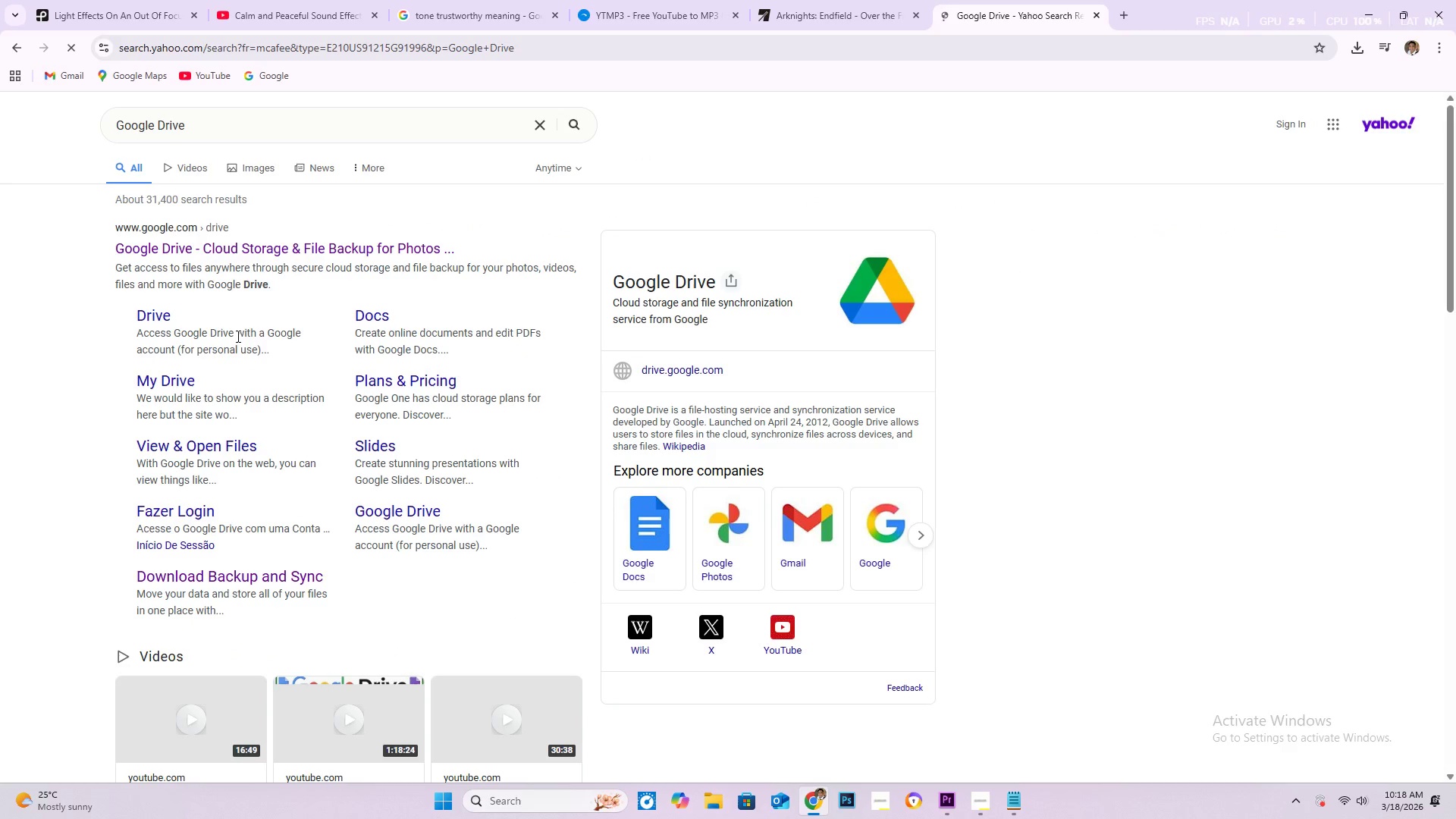 
left_click([221, 246])
 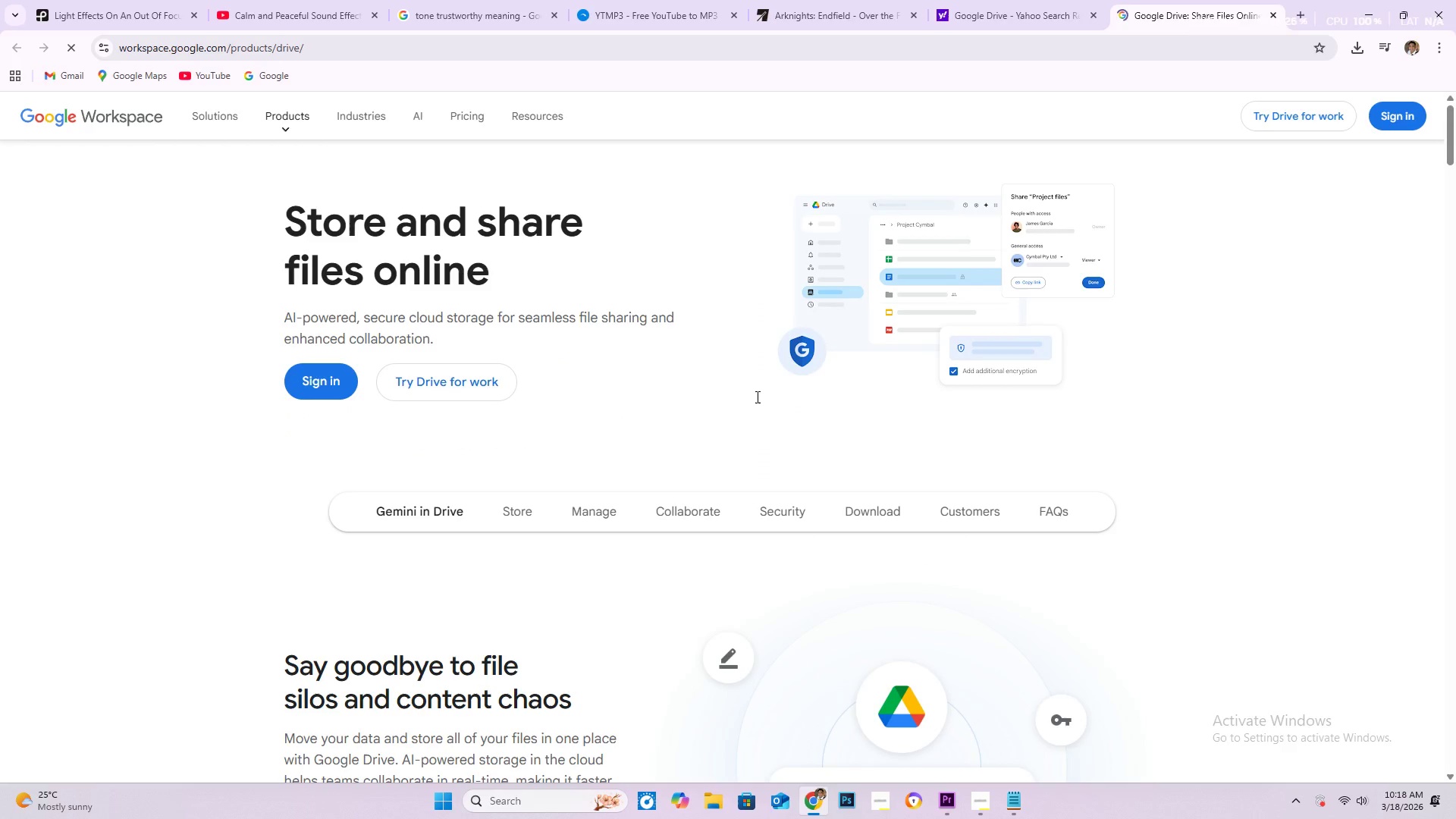 
scroll: coordinate [693, 419], scroll_direction: down, amount: 1.0
 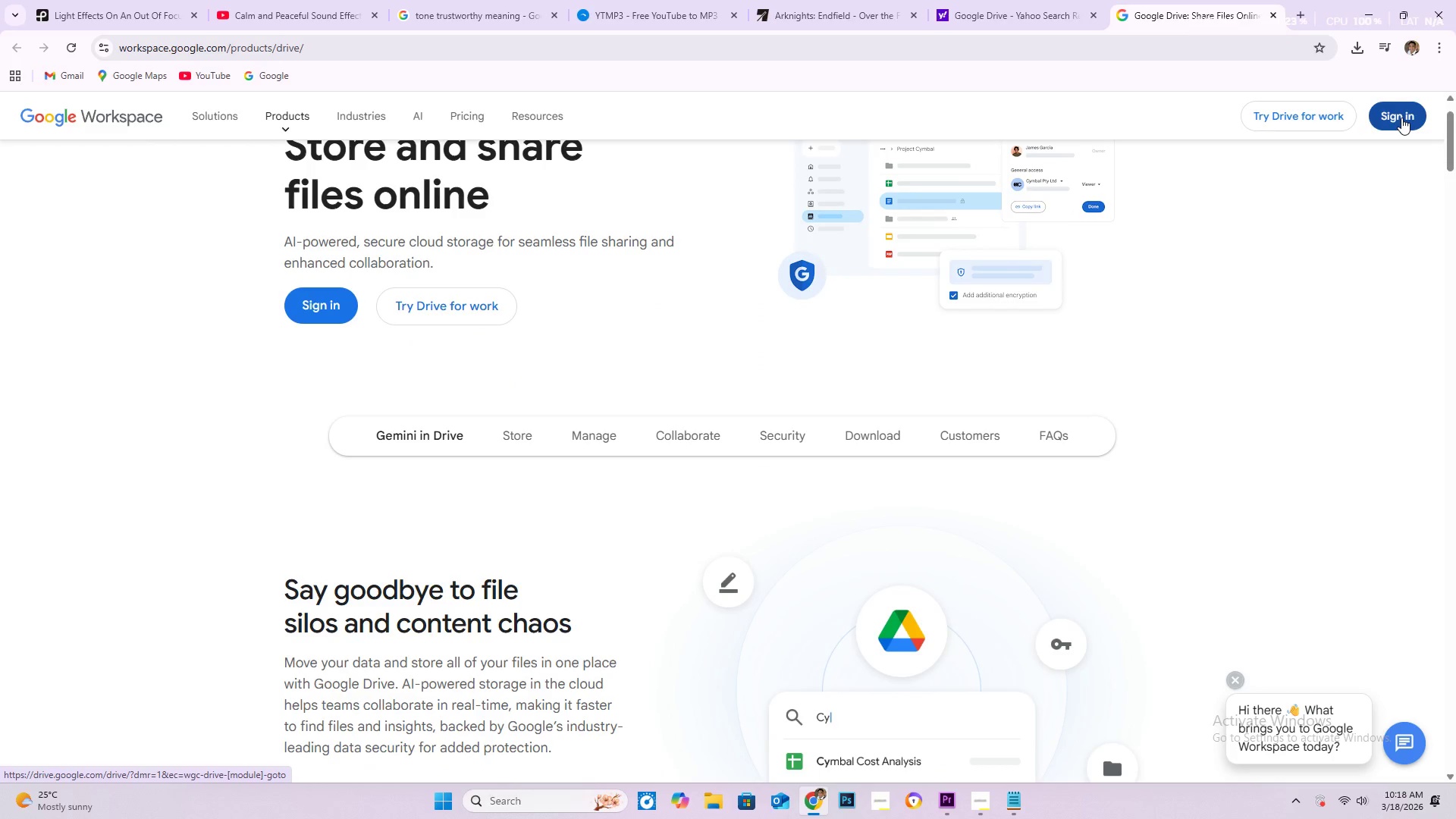 
left_click([1401, 118])
 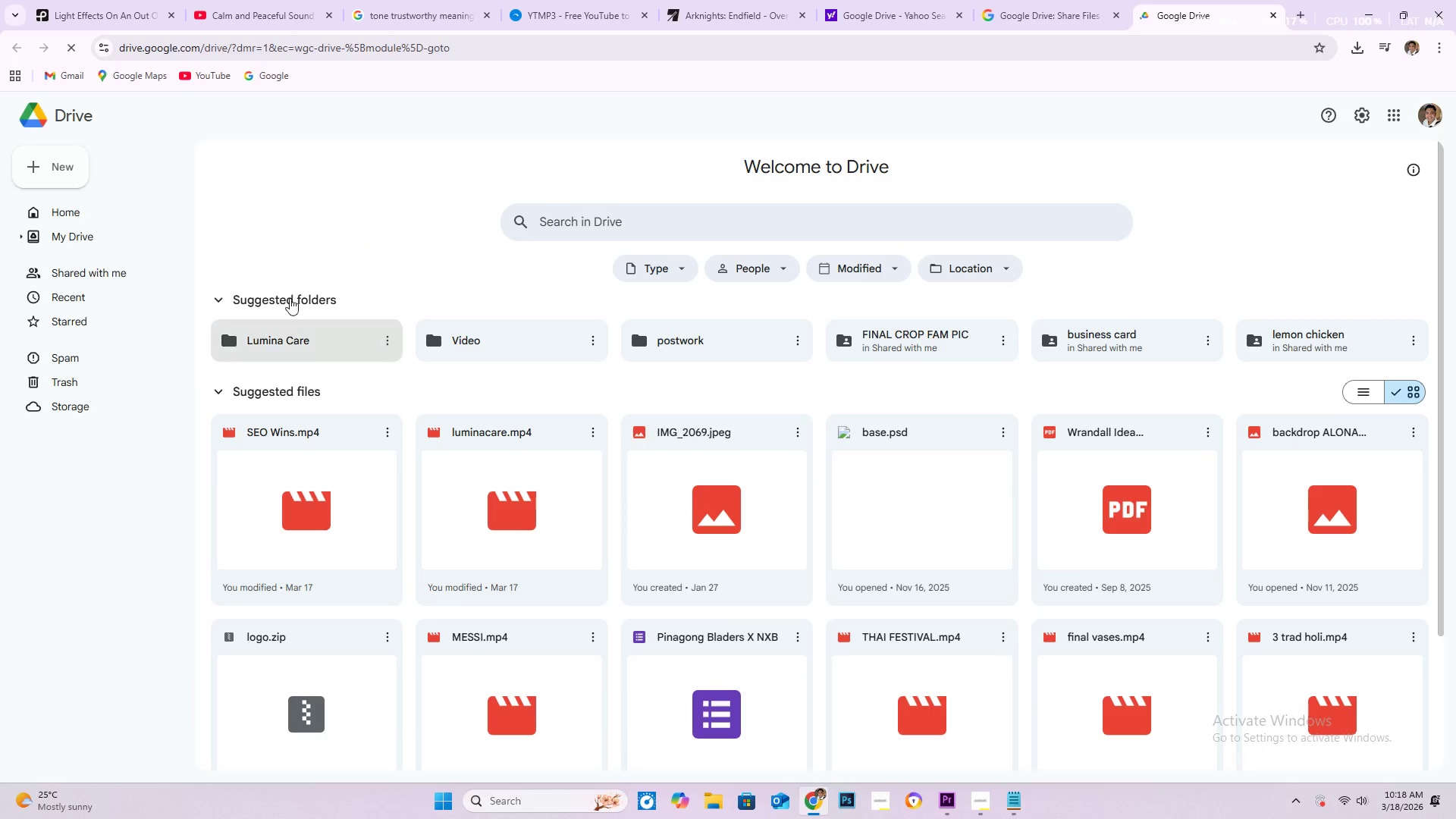 
left_click([49, 158])
 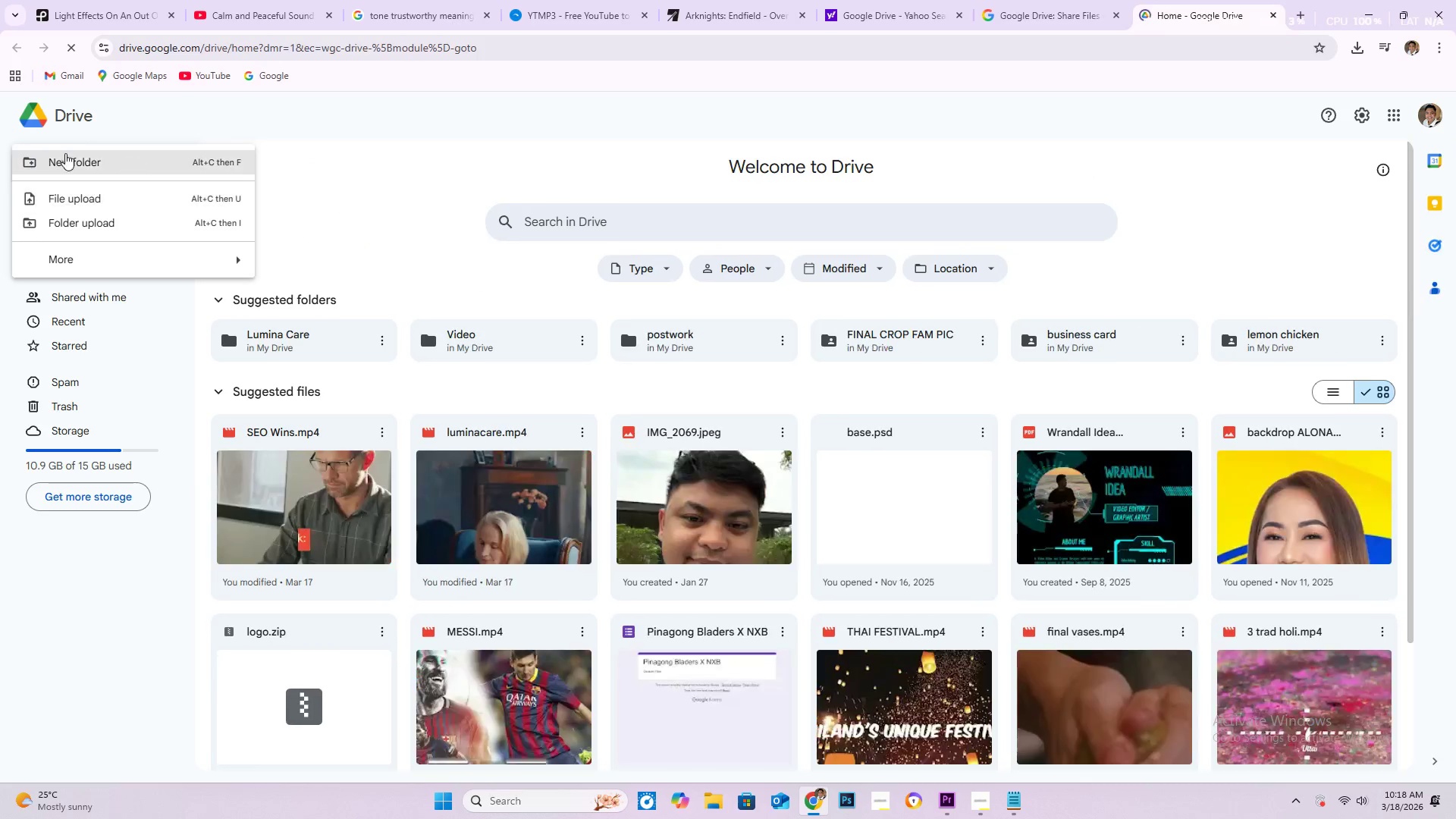 
left_click([68, 161])
 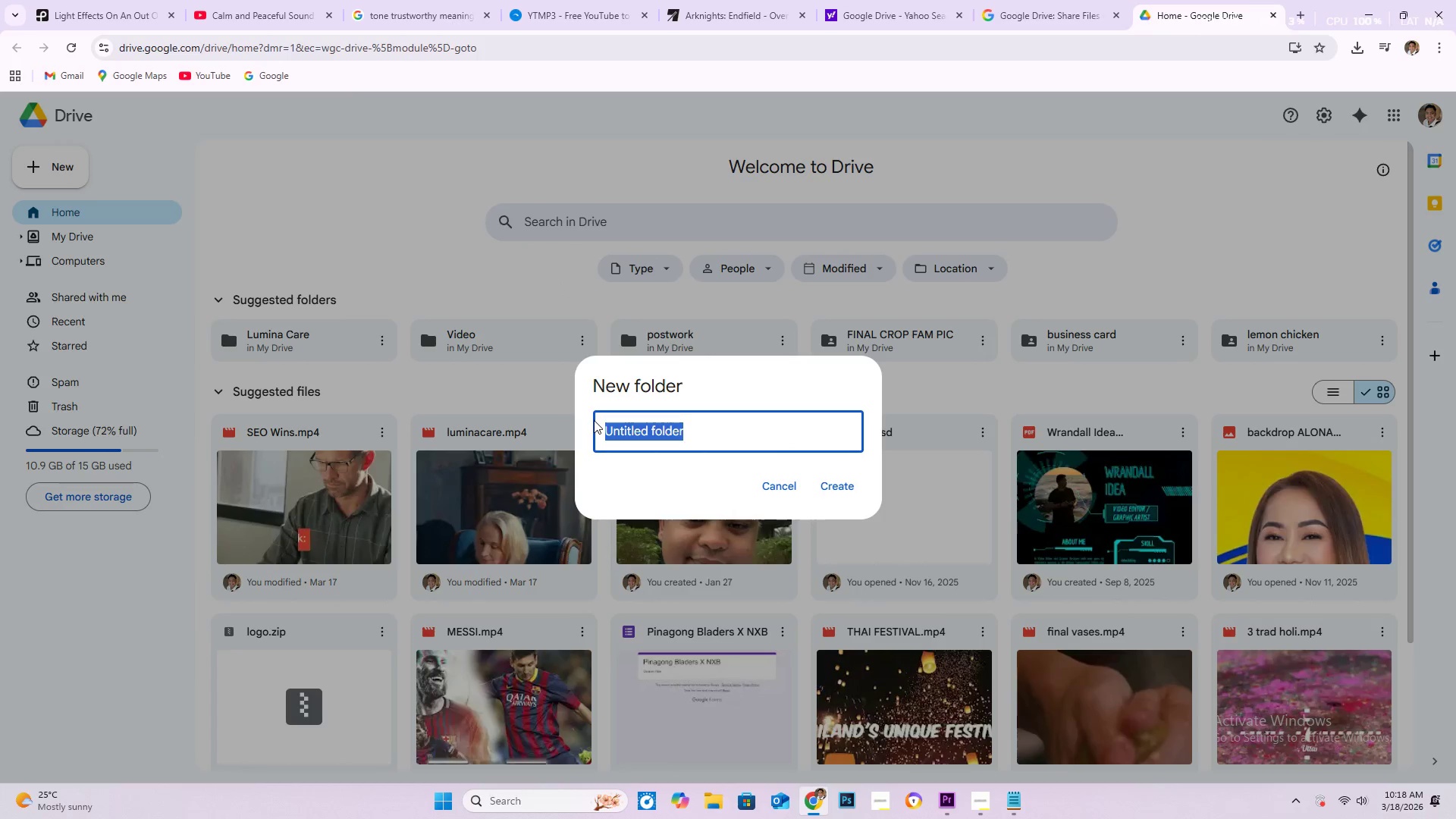 
type(St)
 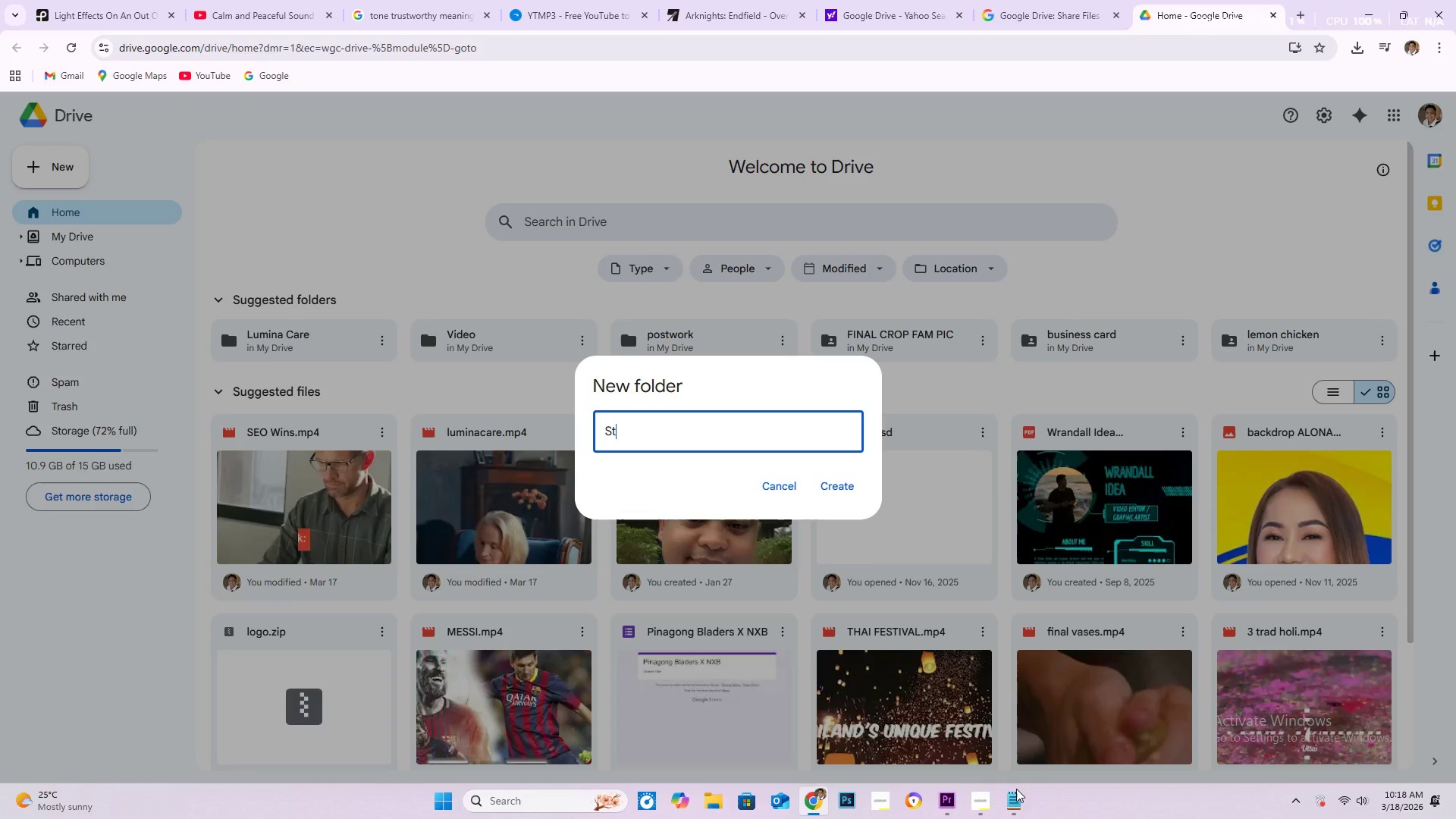 
left_click([988, 800])